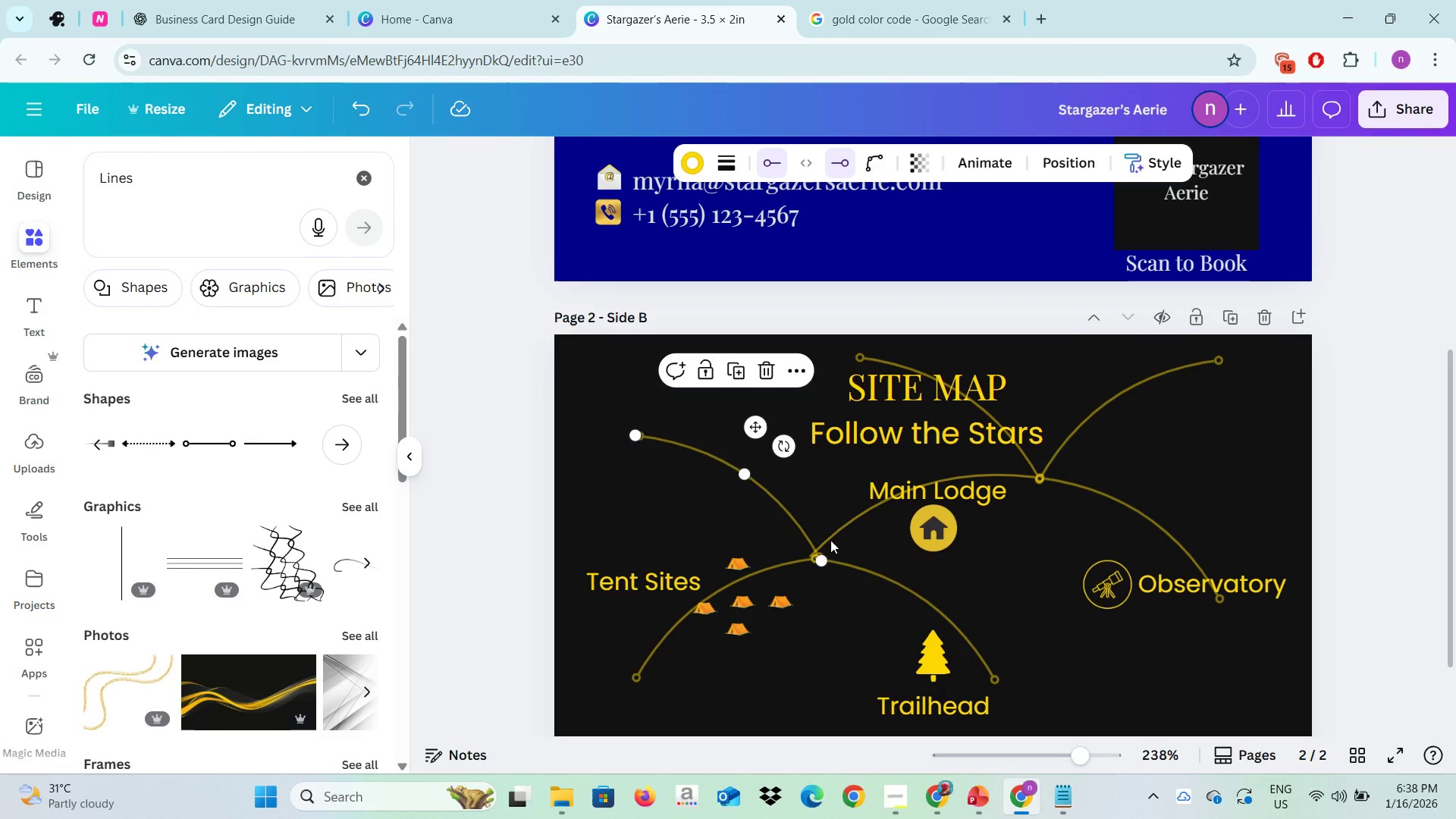 
left_click_drag(start_coordinate=[843, 533], to_coordinate=[839, 533])
 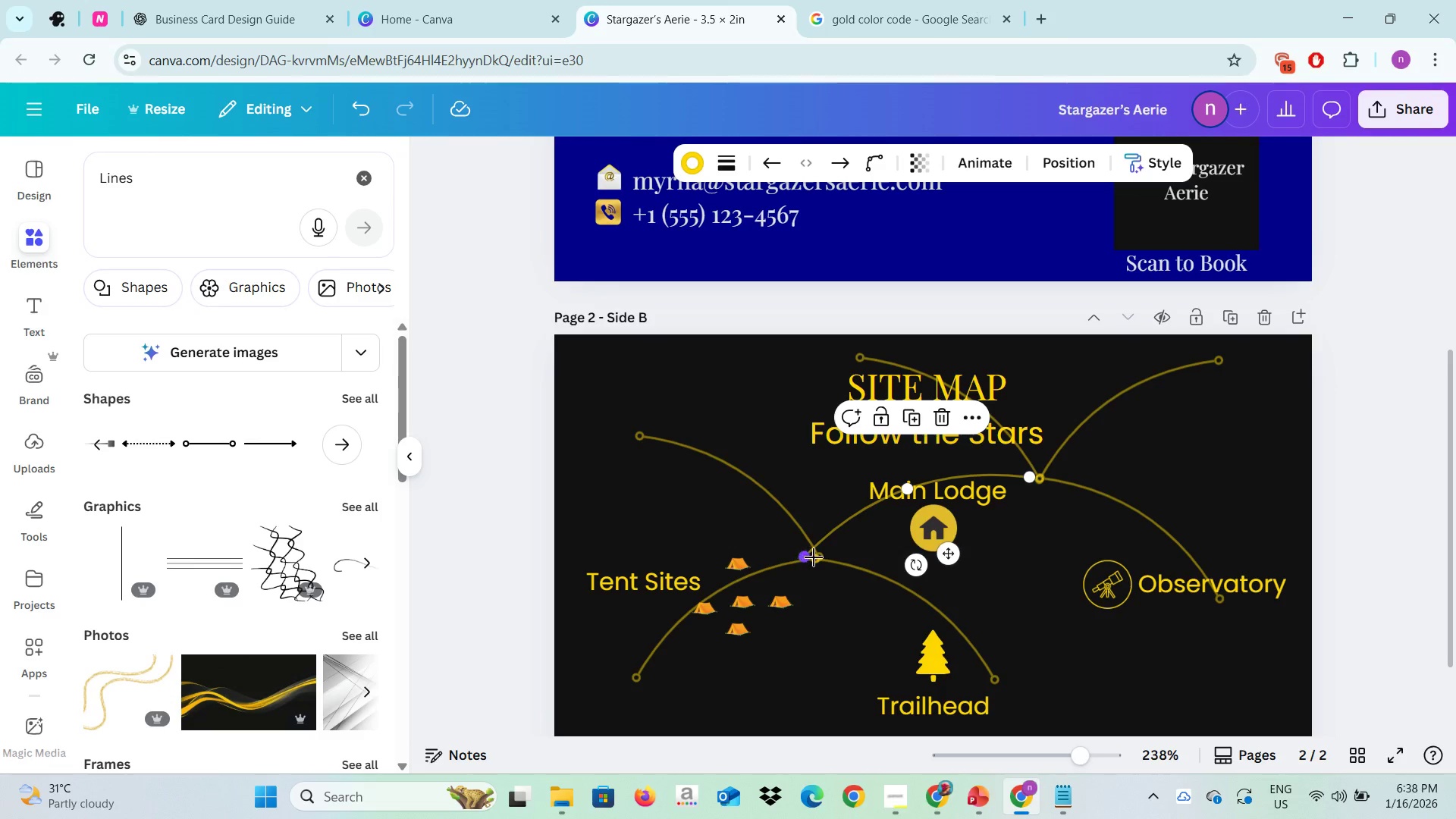 
left_click_drag(start_coordinate=[806, 557], to_coordinate=[821, 556])
 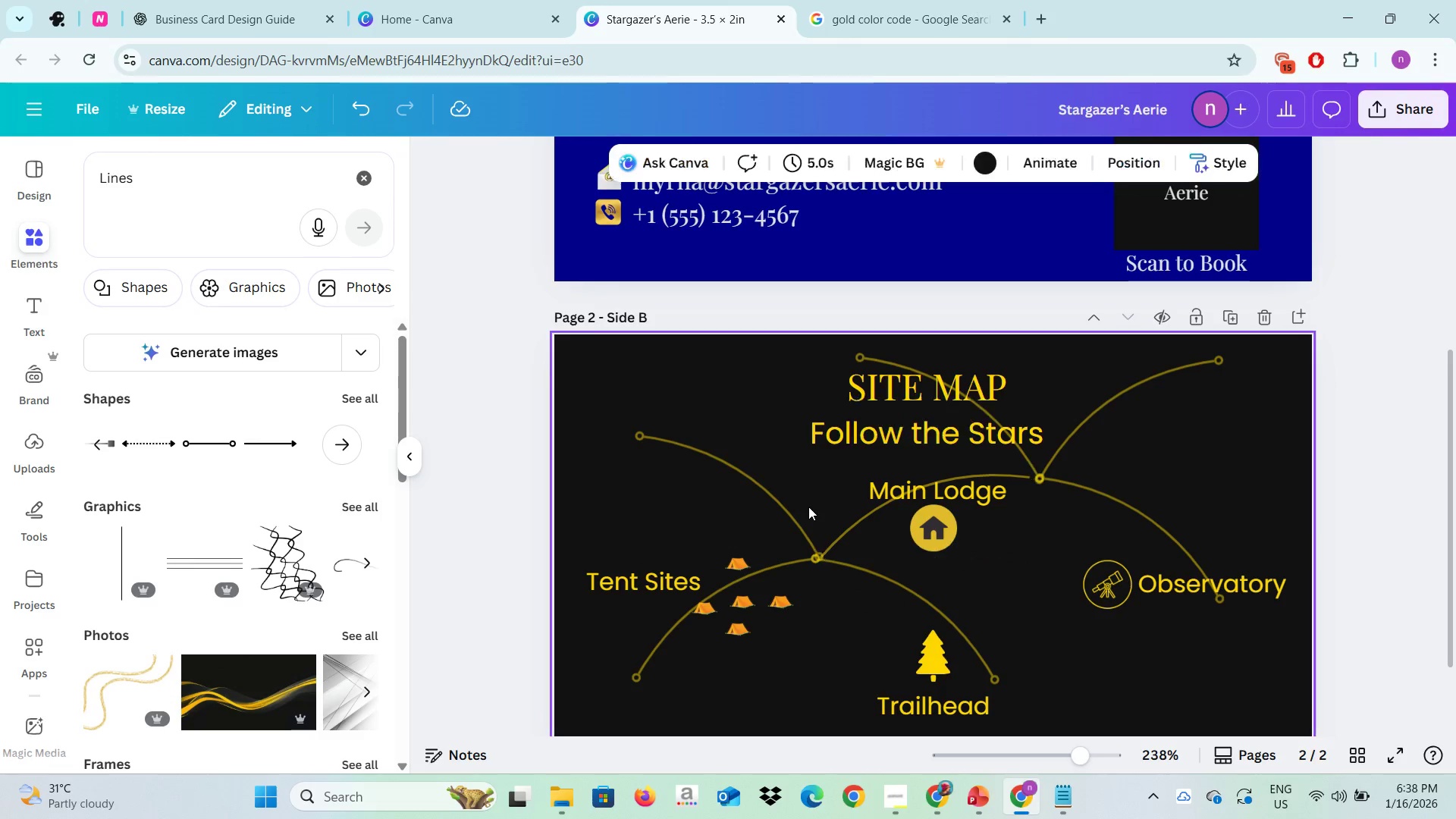 
left_click([808, 507])
 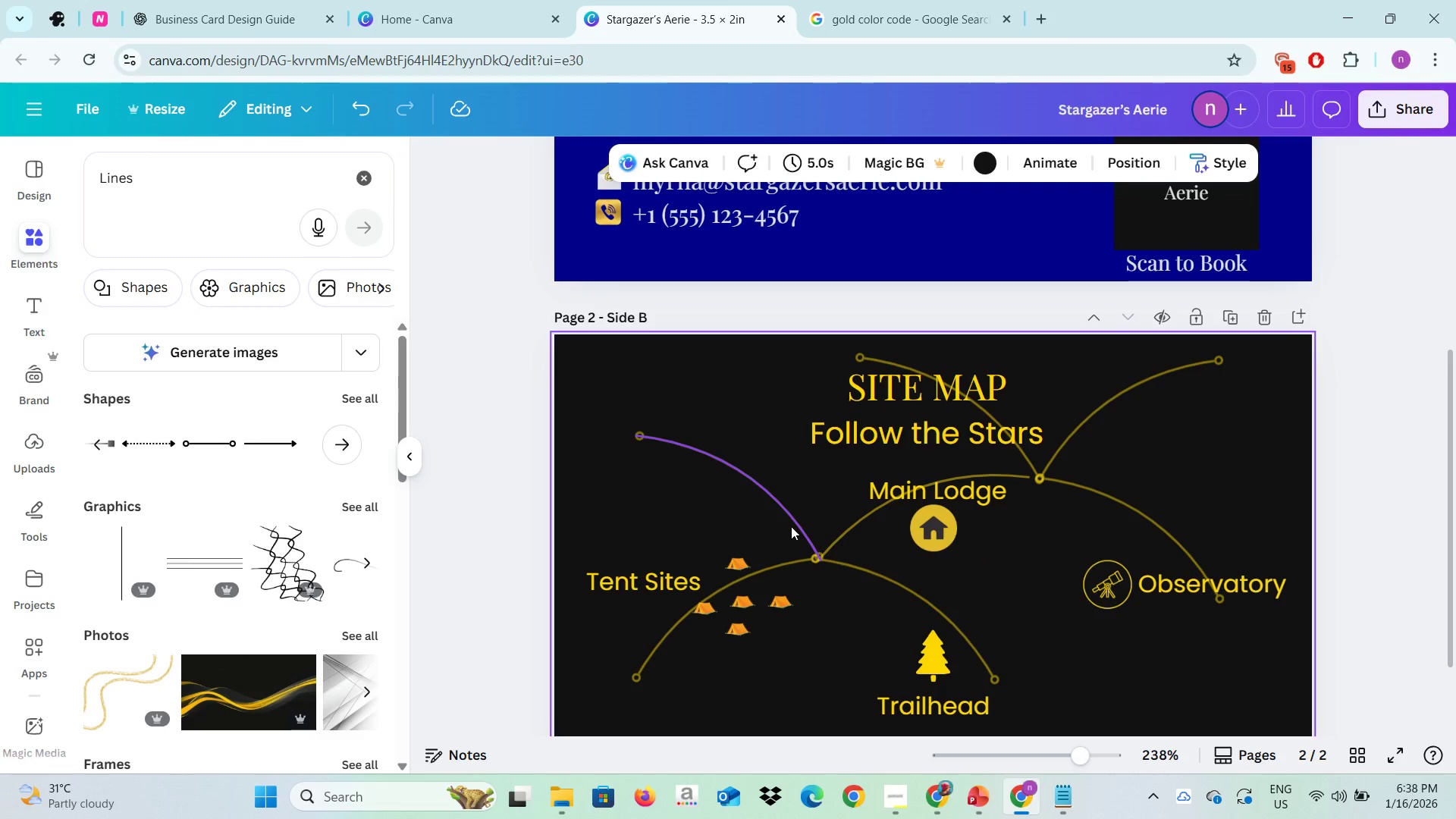 
left_click([791, 526])
 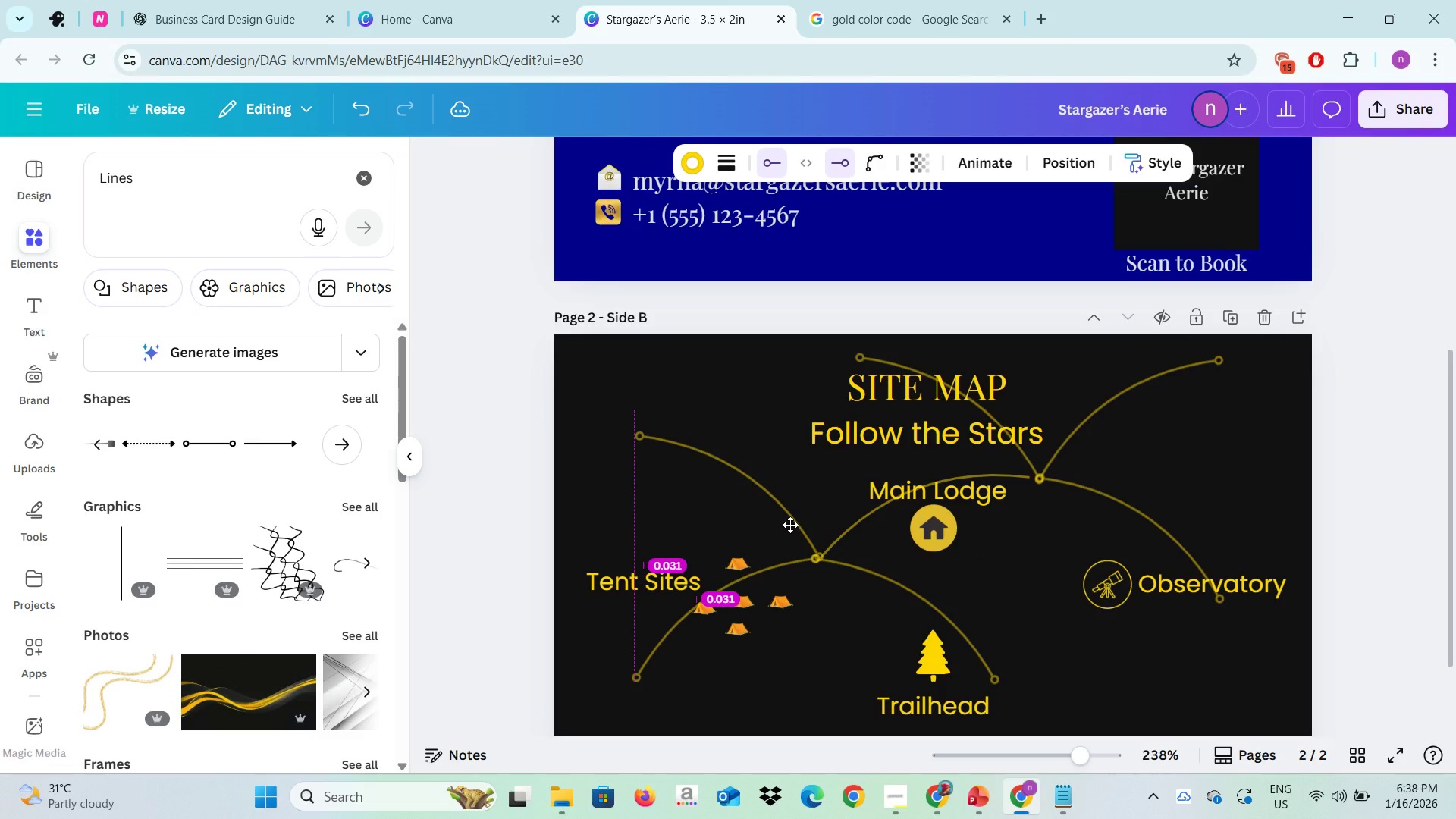 
wait(9.77)
 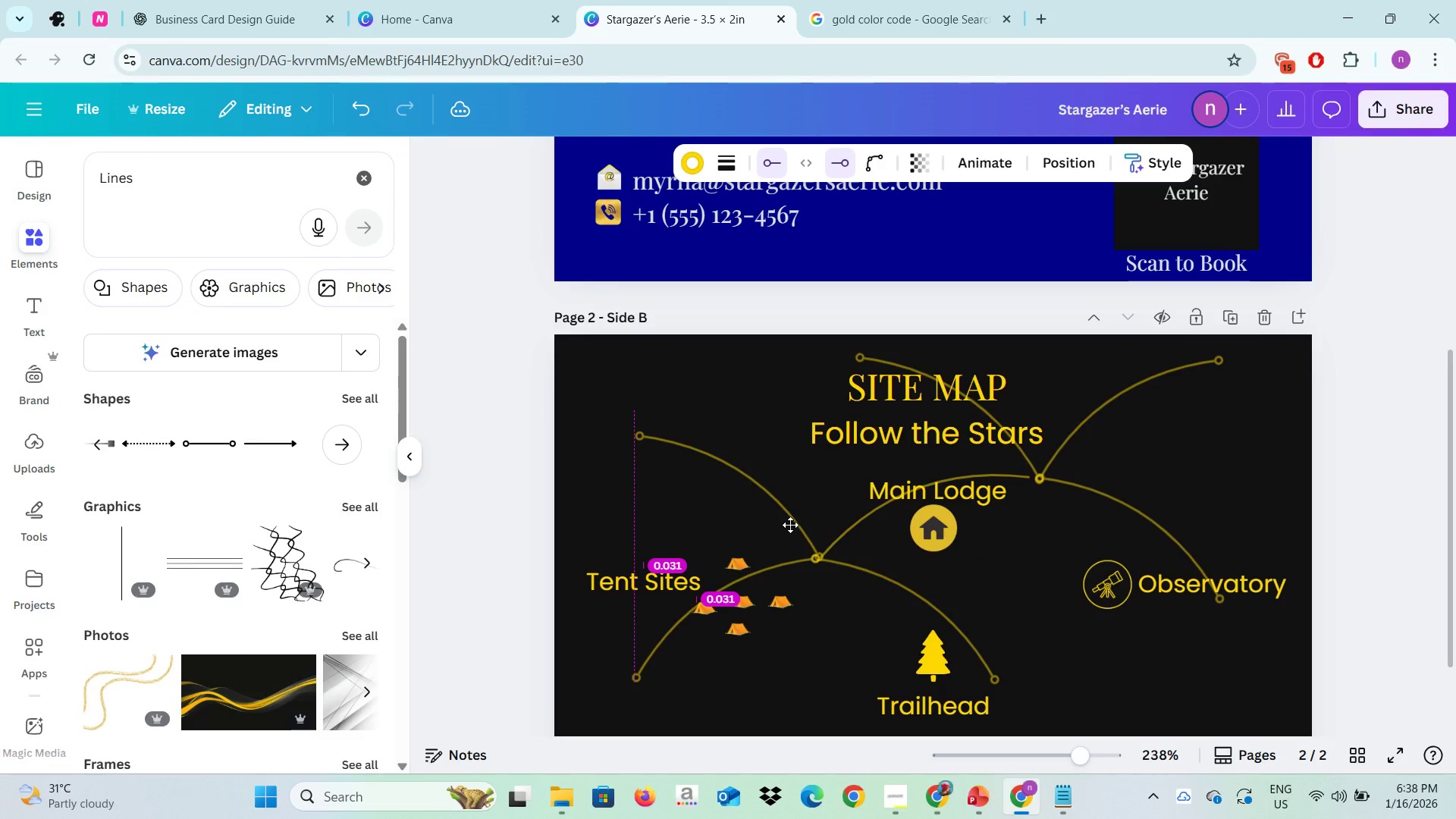 
left_click([728, 379])
 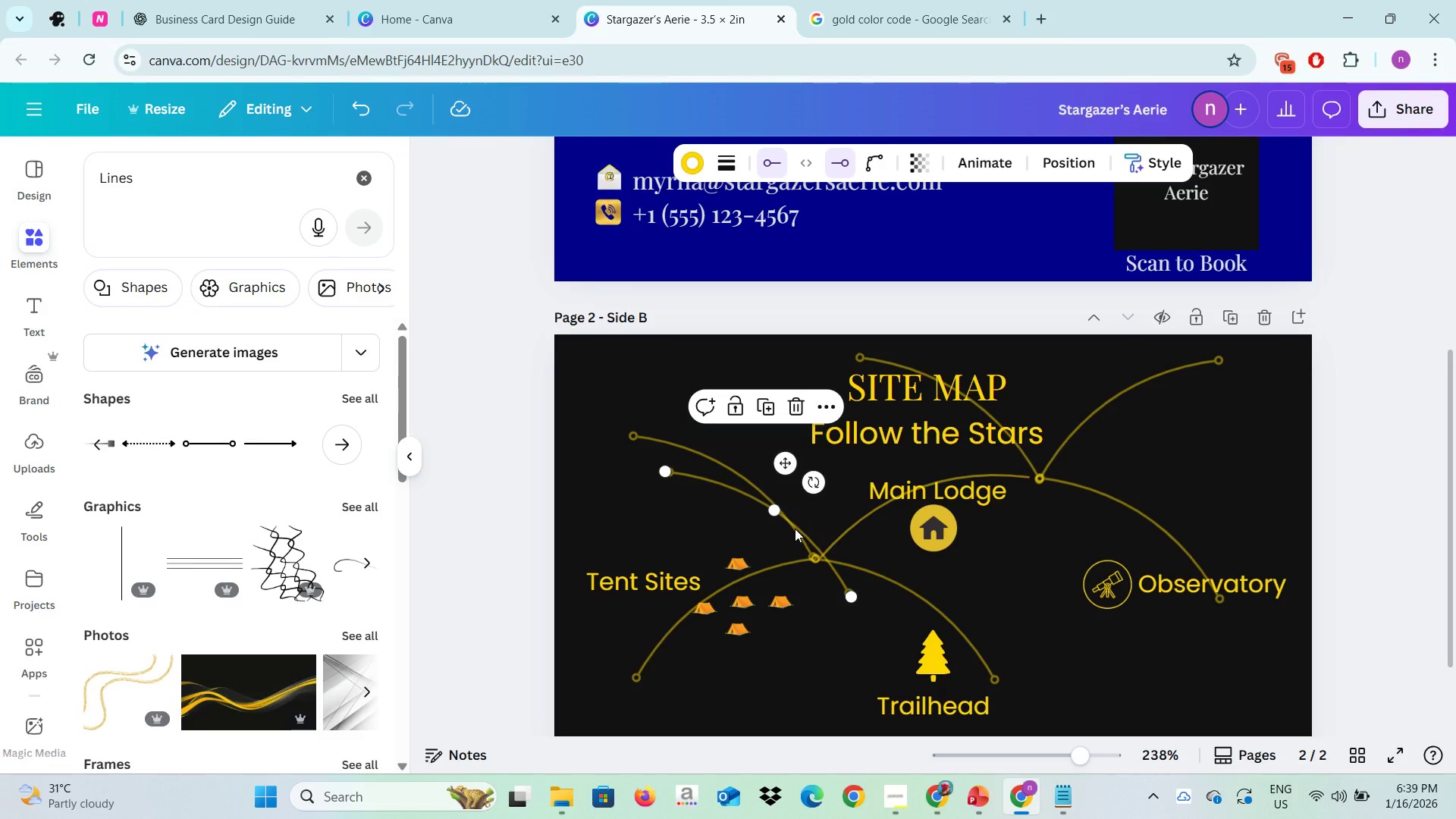 
left_click_drag(start_coordinate=[795, 529], to_coordinate=[788, 445])
 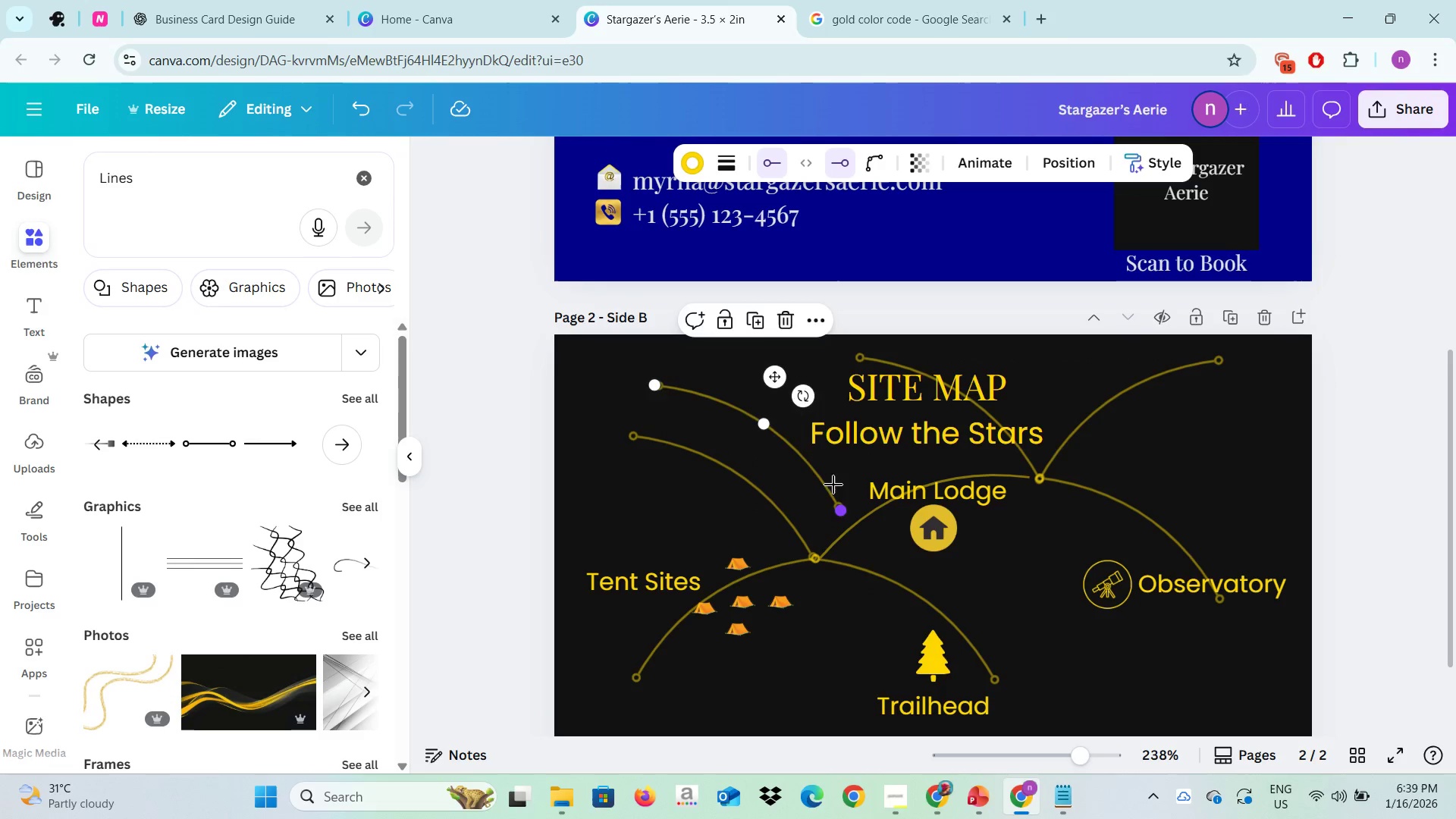 
left_click_drag(start_coordinate=[839, 509], to_coordinate=[858, 351])
 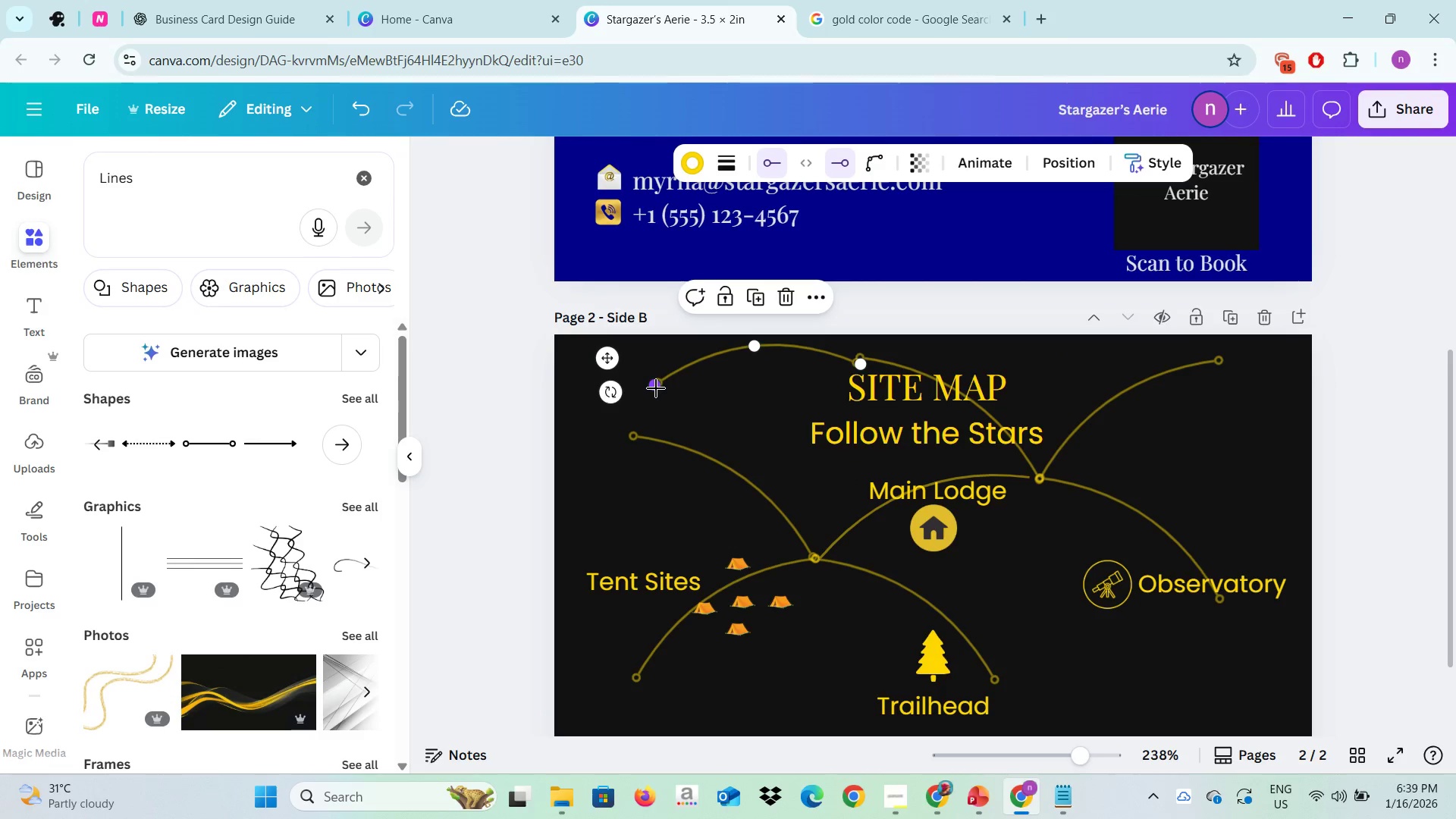 
left_click_drag(start_coordinate=[656, 388], to_coordinate=[633, 436])
 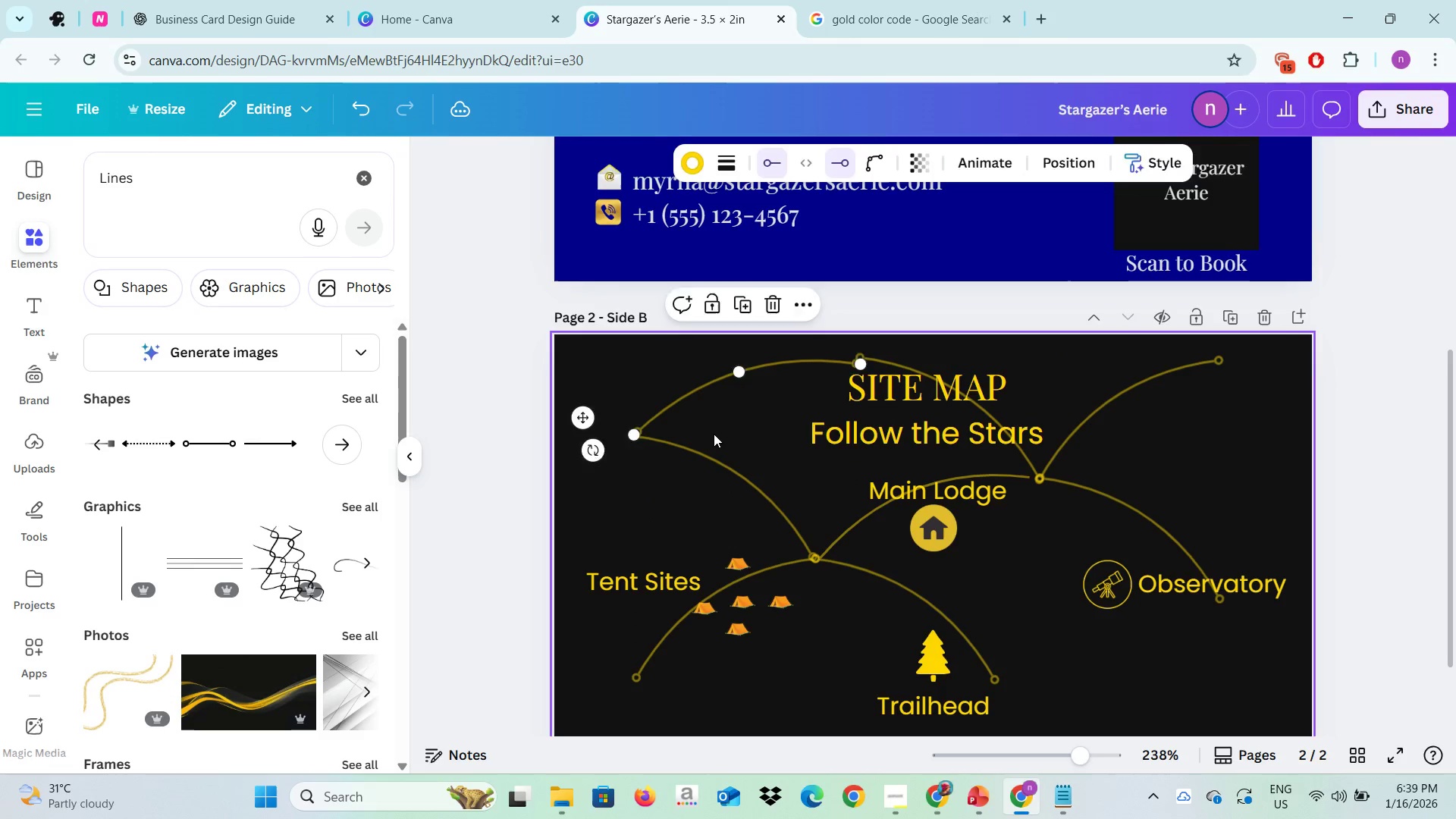 
left_click([714, 435])
 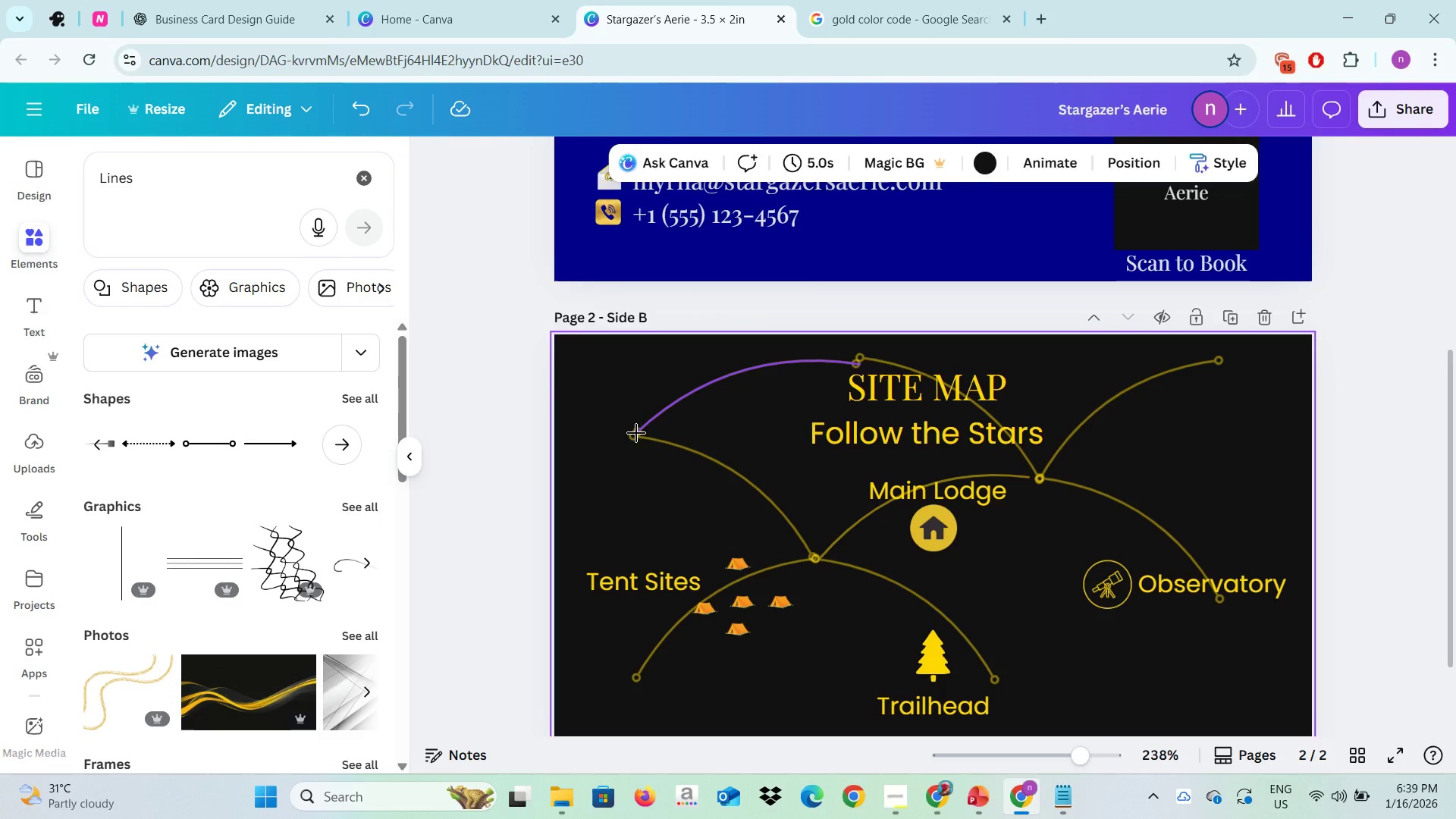 
left_click([636, 433])
 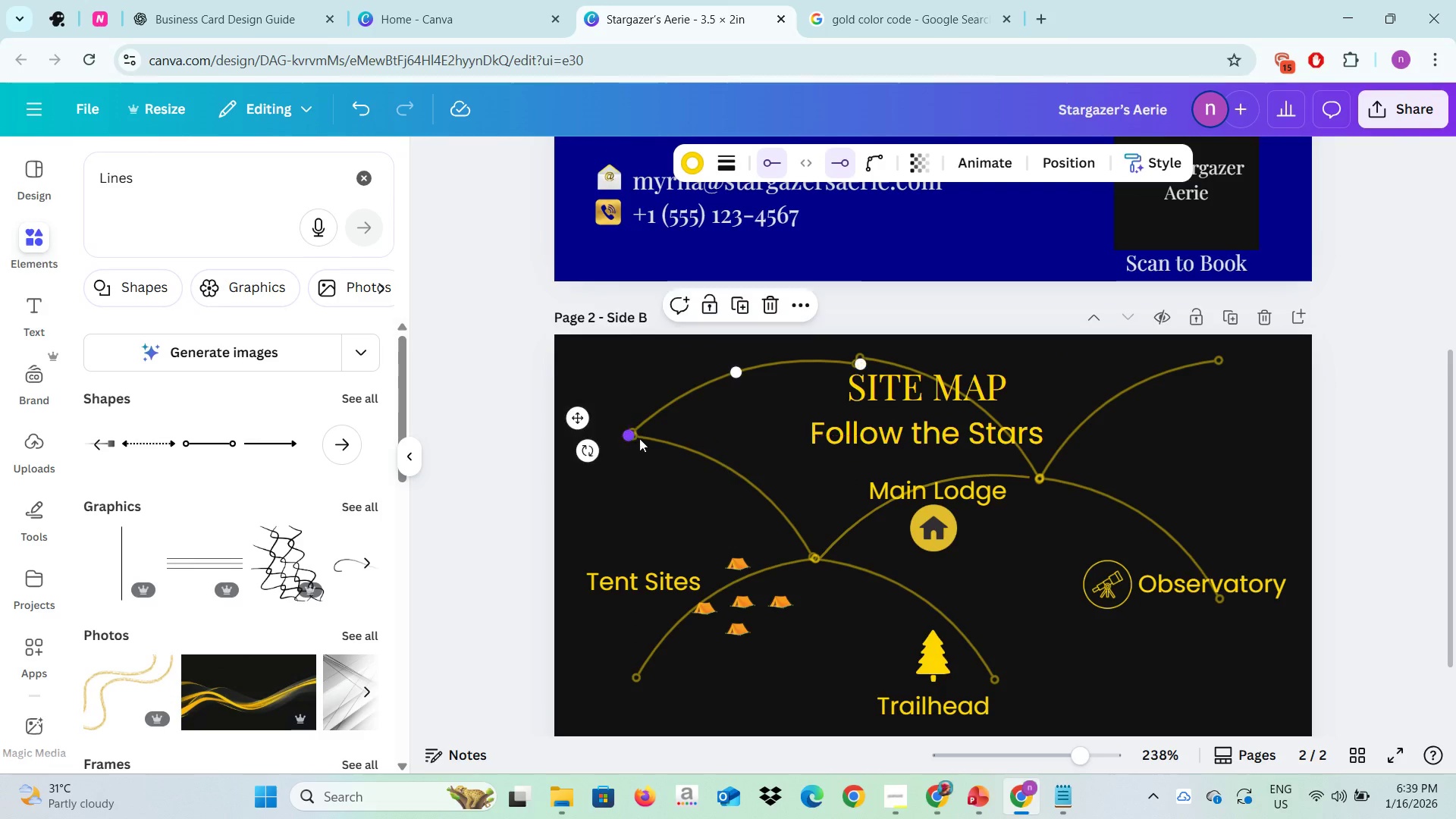 
left_click([661, 466])
 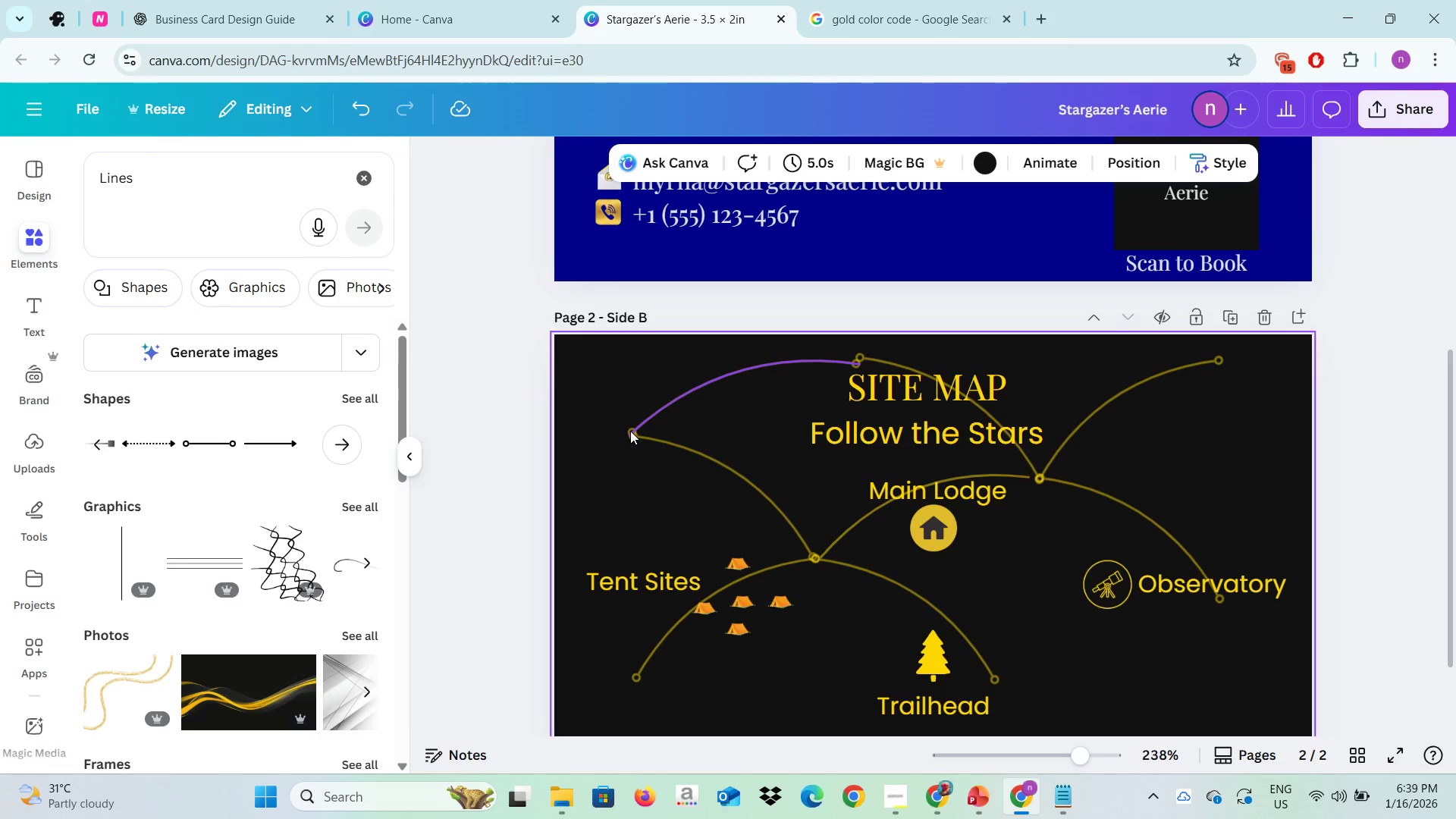 
left_click([630, 430])
 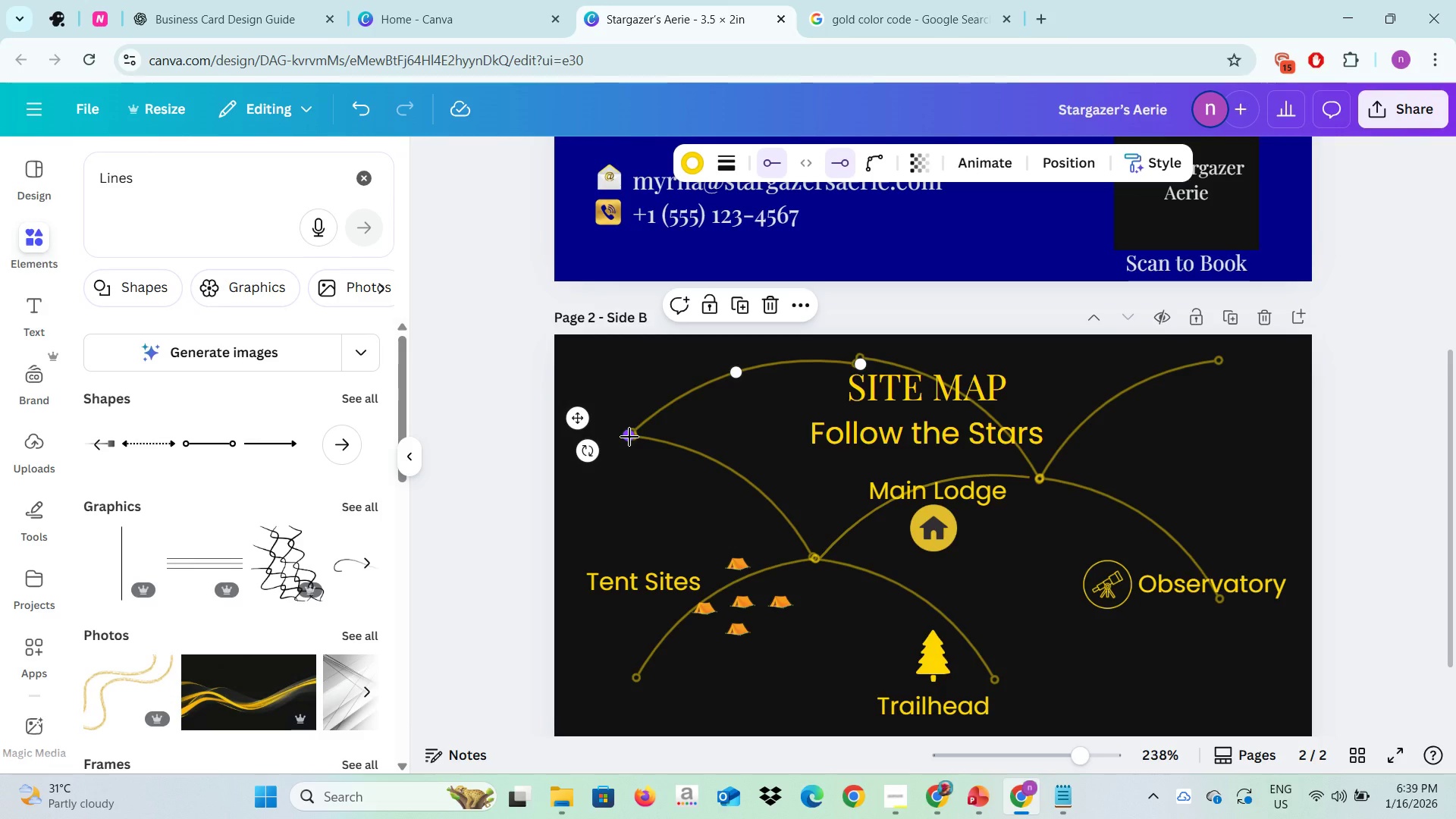 
left_click_drag(start_coordinate=[629, 437], to_coordinate=[635, 439])
 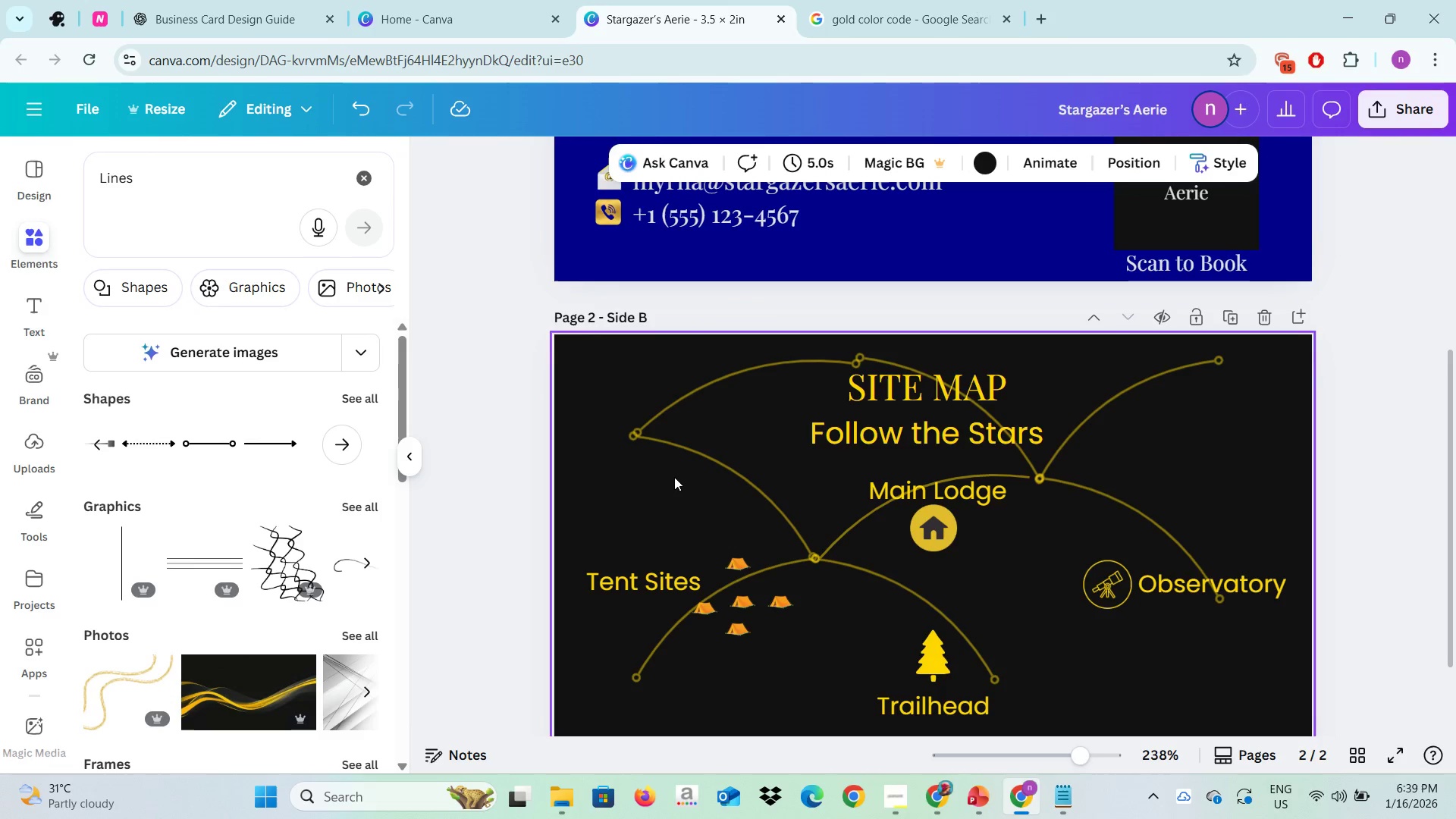 
left_click([674, 477])
 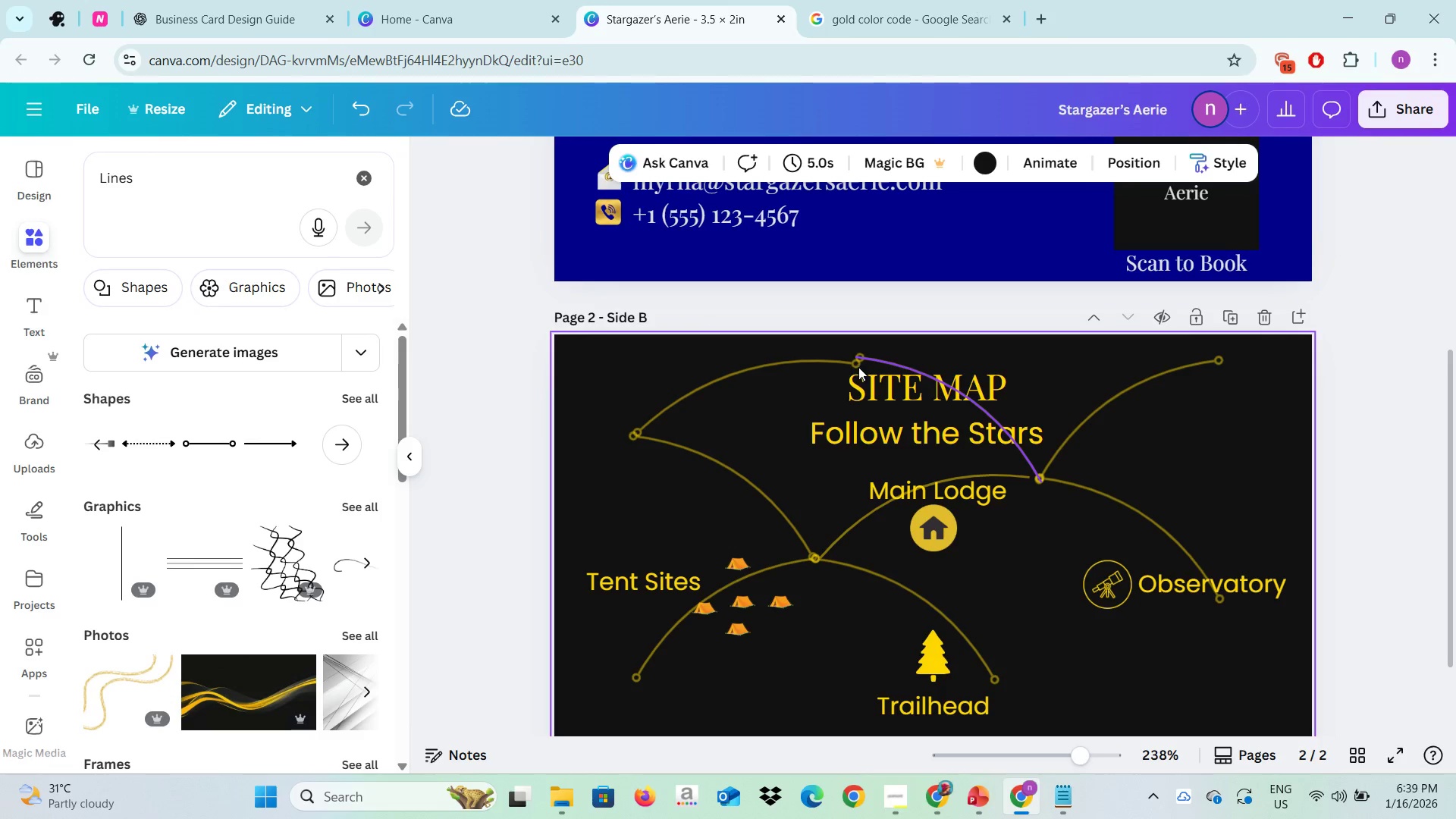 
left_click_drag(start_coordinate=[855, 367], to_coordinate=[855, 360])
 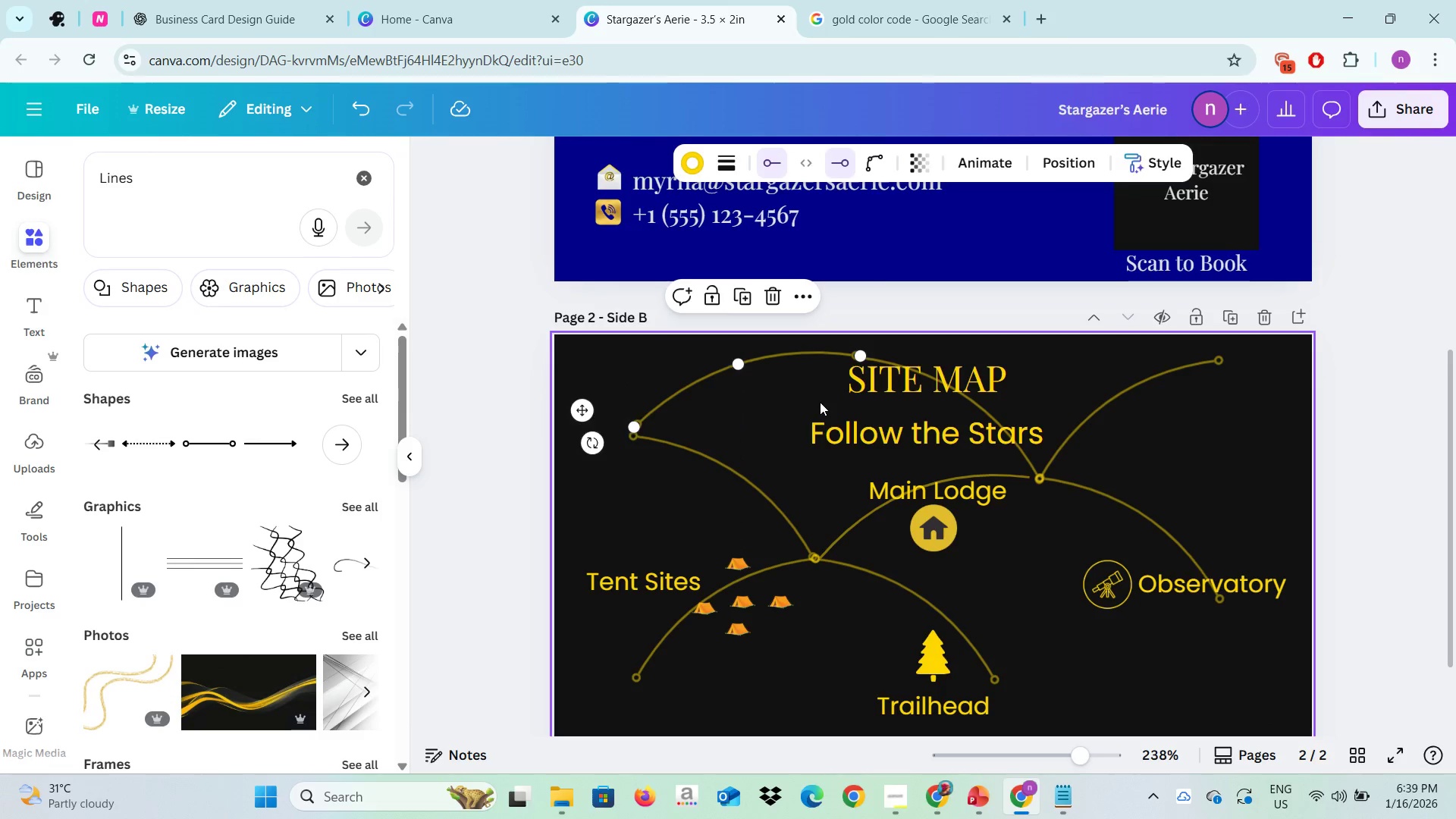 
left_click([820, 402])
 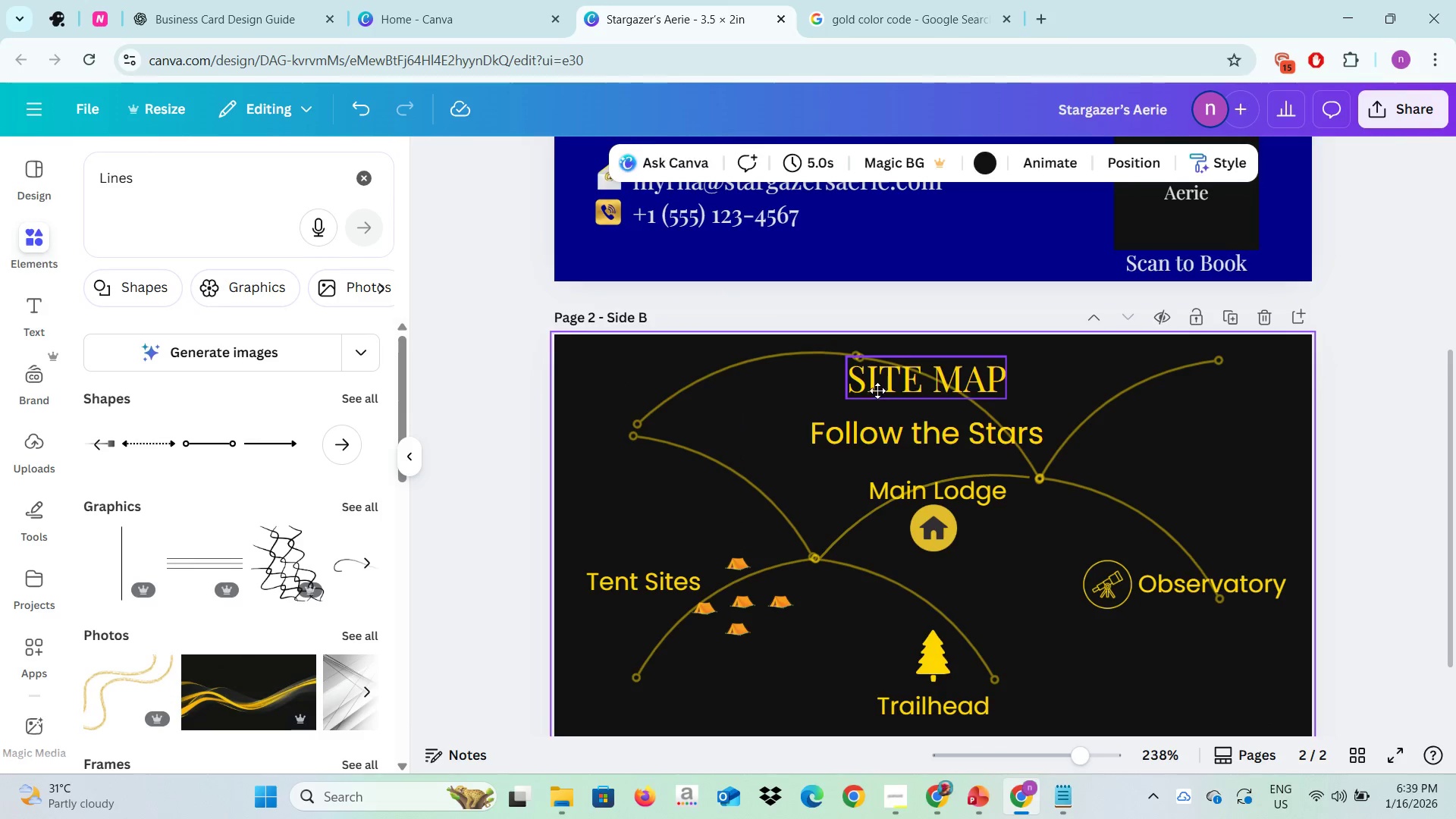 
left_click_drag(start_coordinate=[874, 378], to_coordinate=[877, 391])
 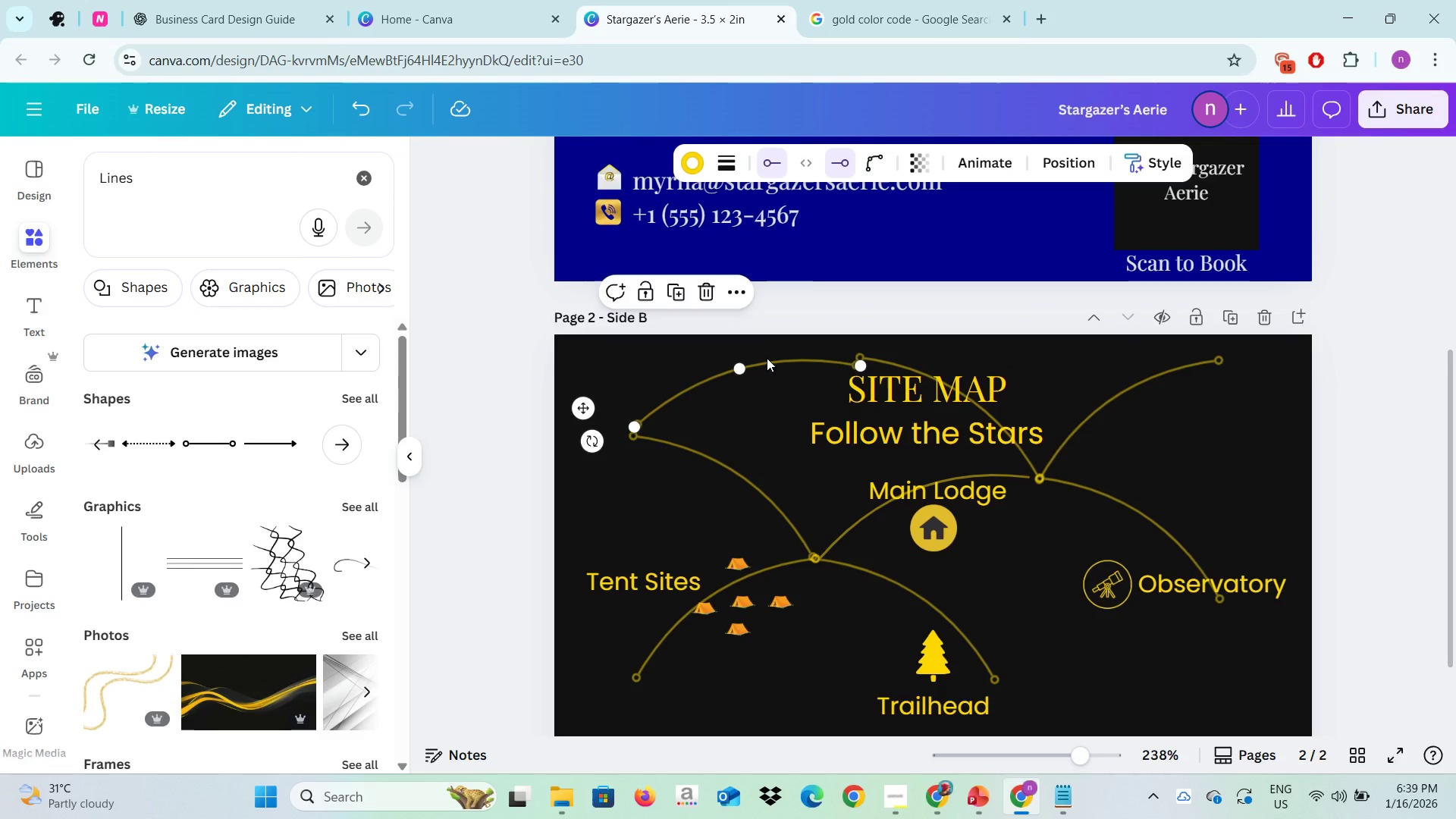 
left_click([767, 358])
 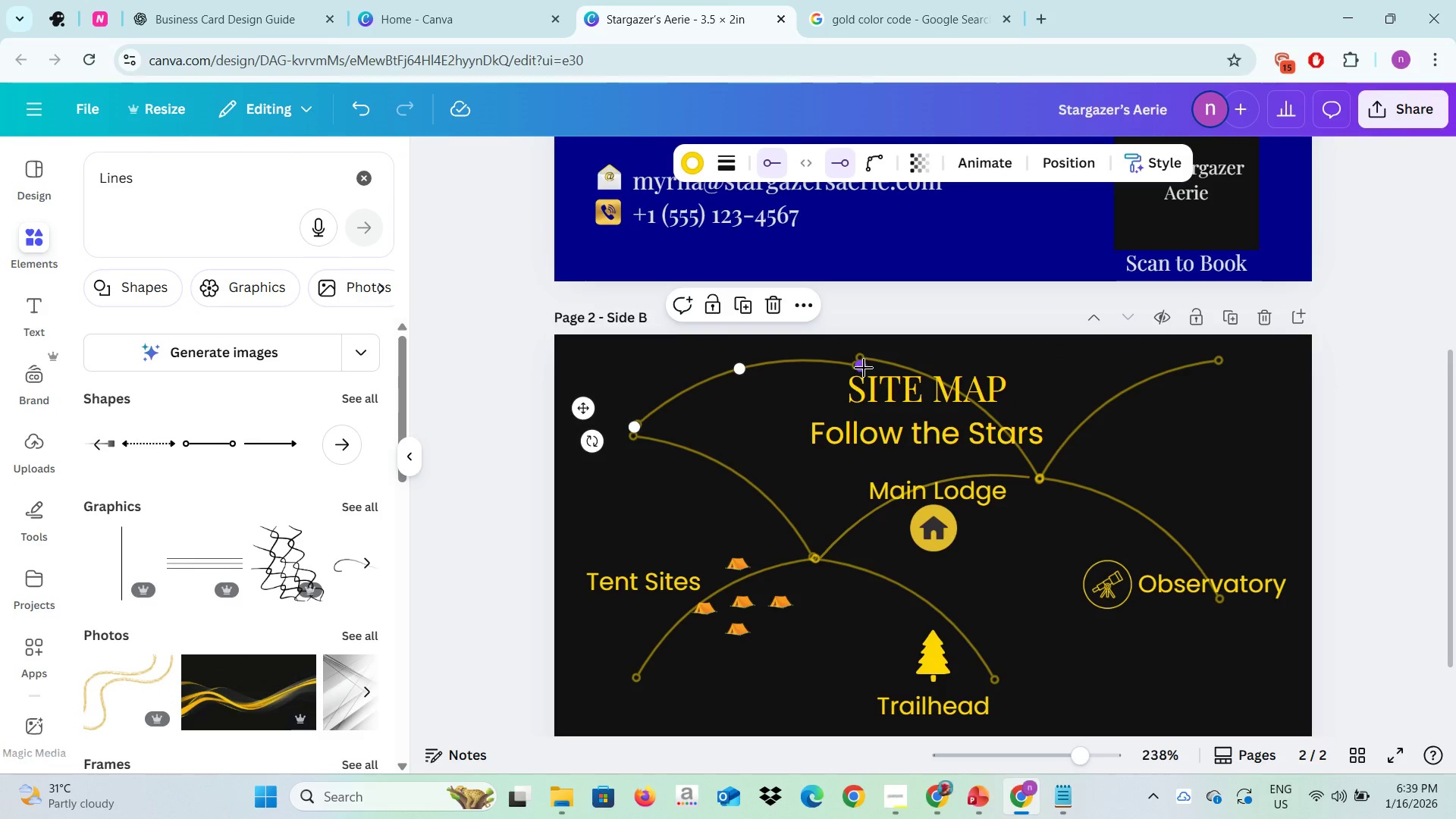 
left_click_drag(start_coordinate=[864, 368], to_coordinate=[864, 358])
 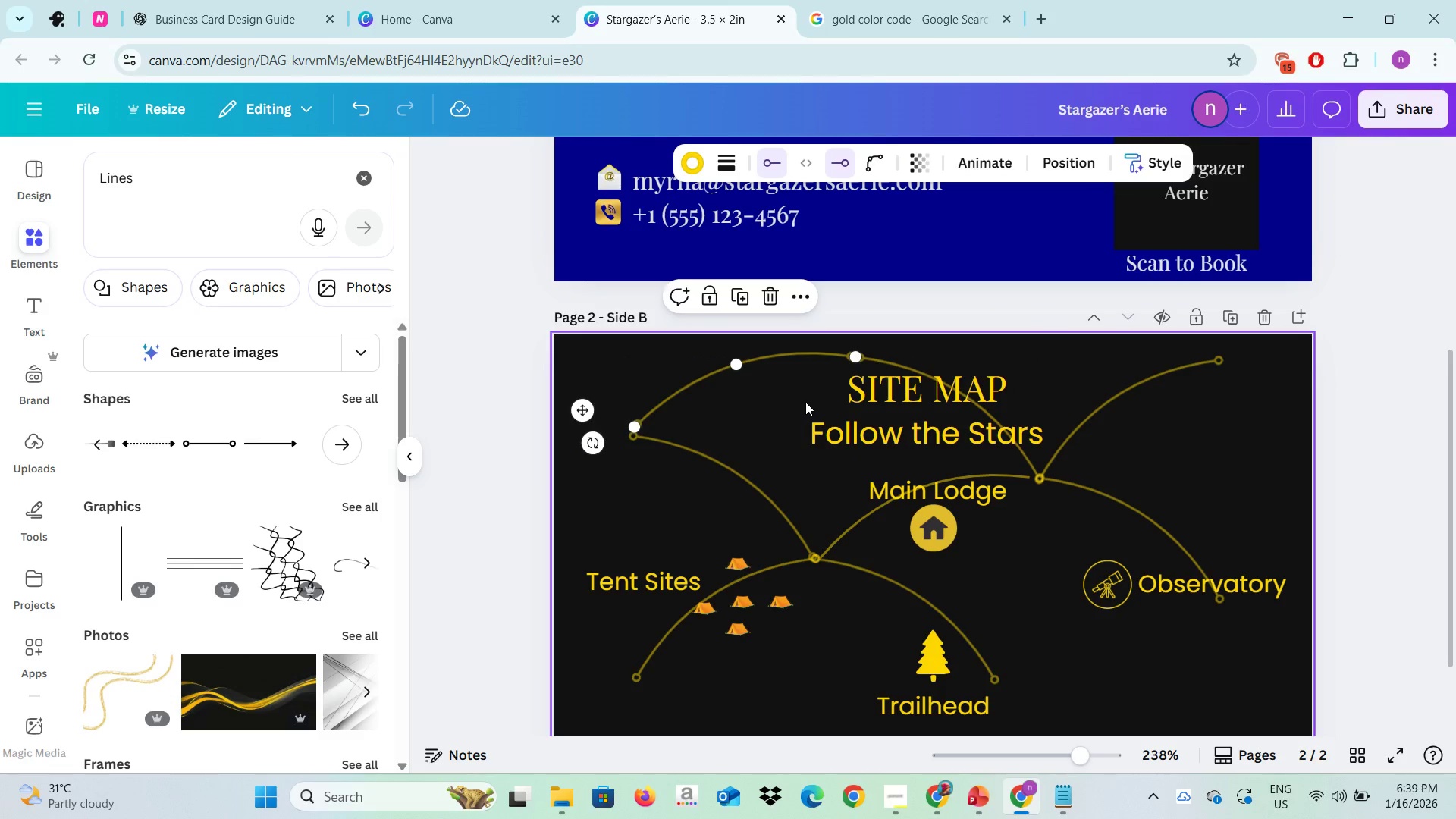 
left_click([805, 402])
 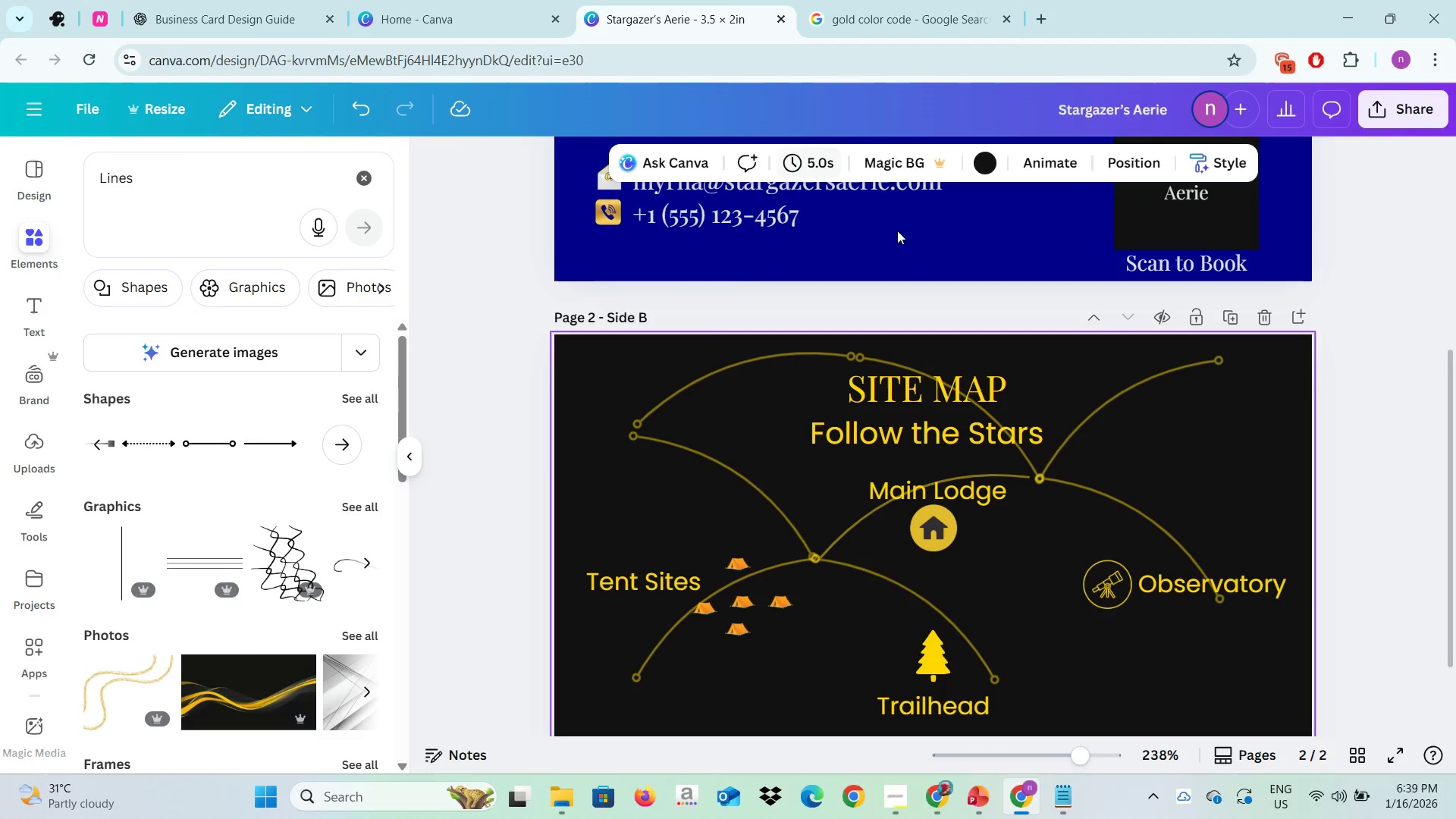 
wait(6.19)
 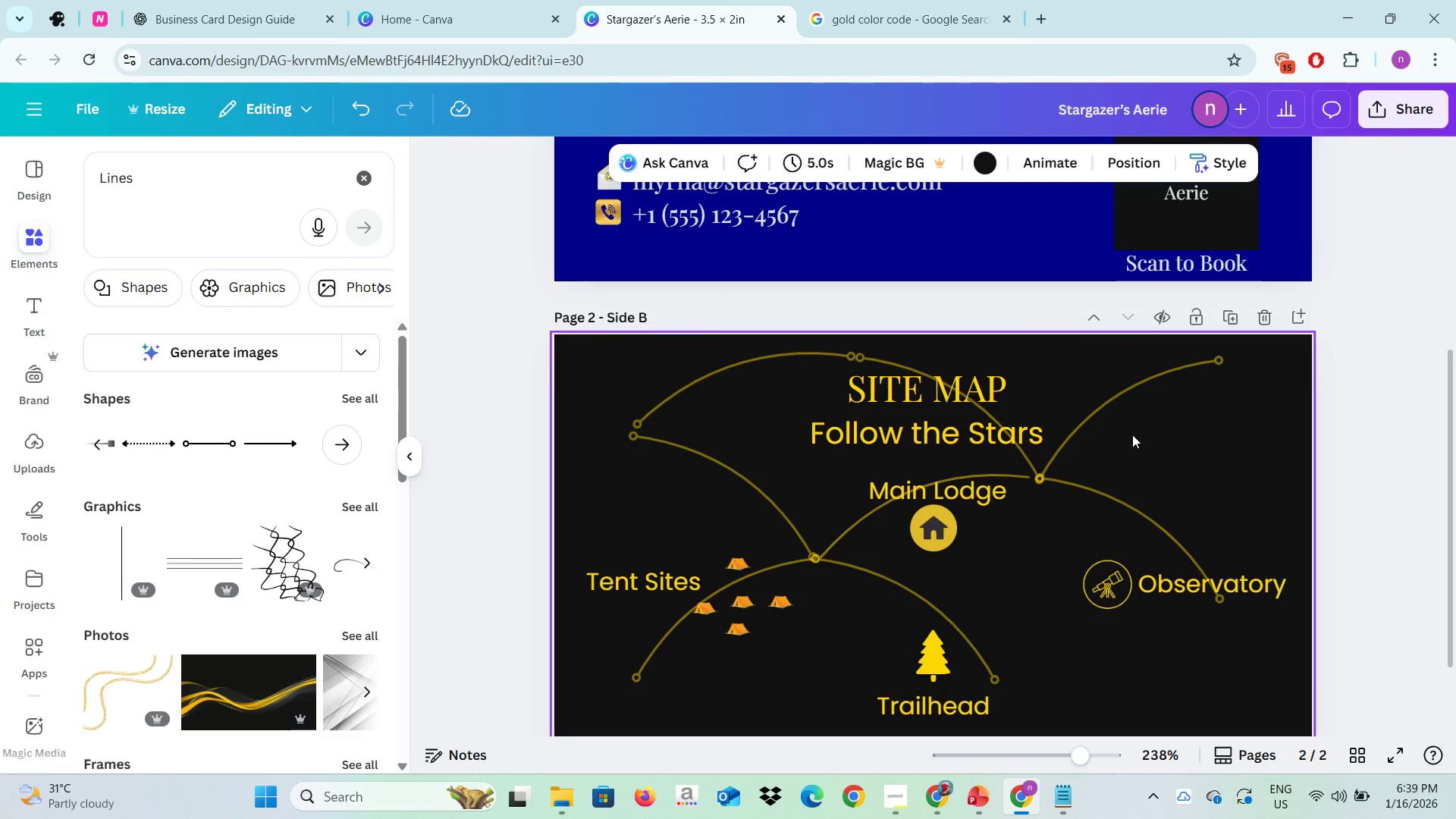 
left_click([862, 513])
 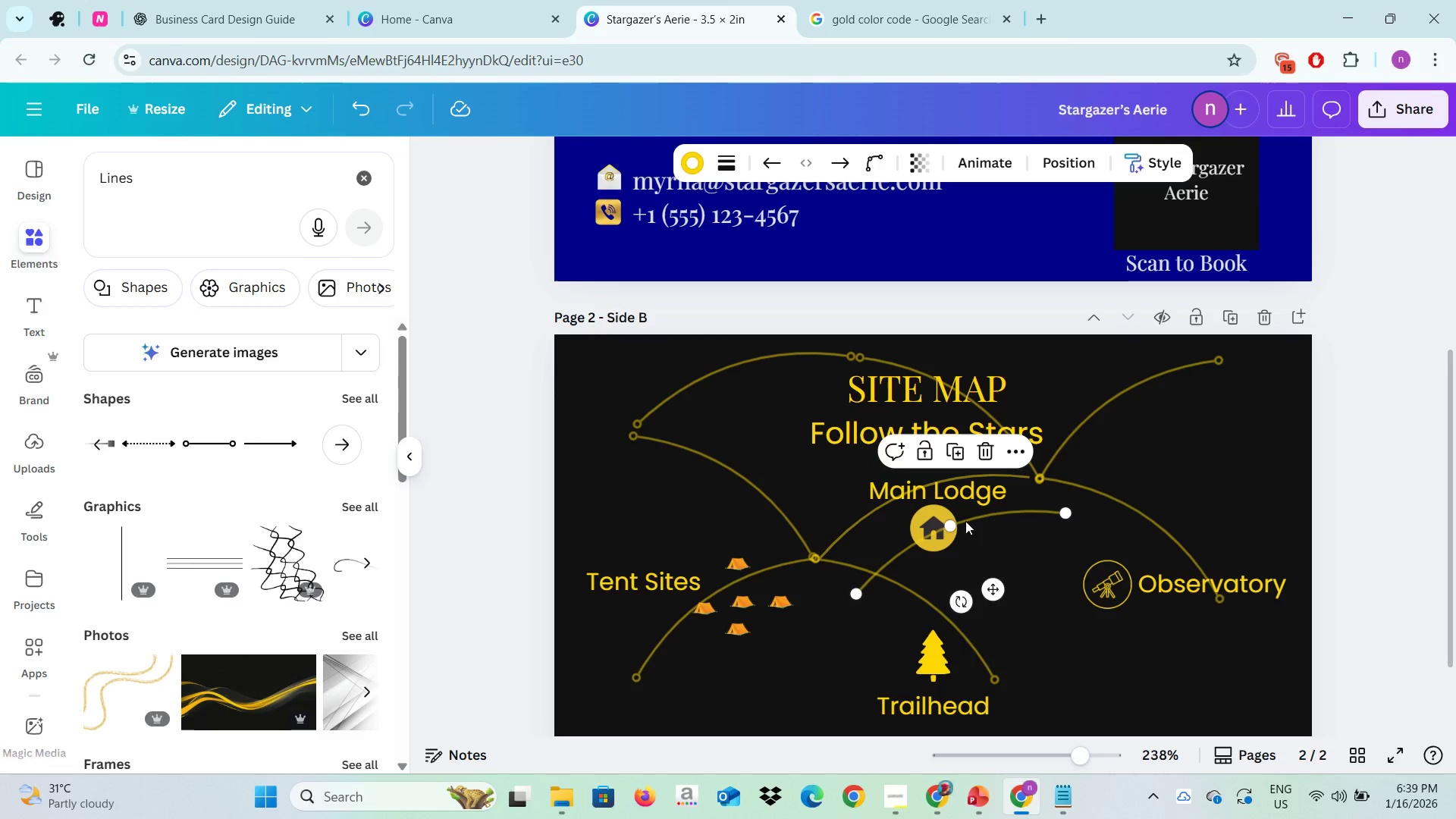 
left_click_drag(start_coordinate=[965, 521], to_coordinate=[1105, 605])
 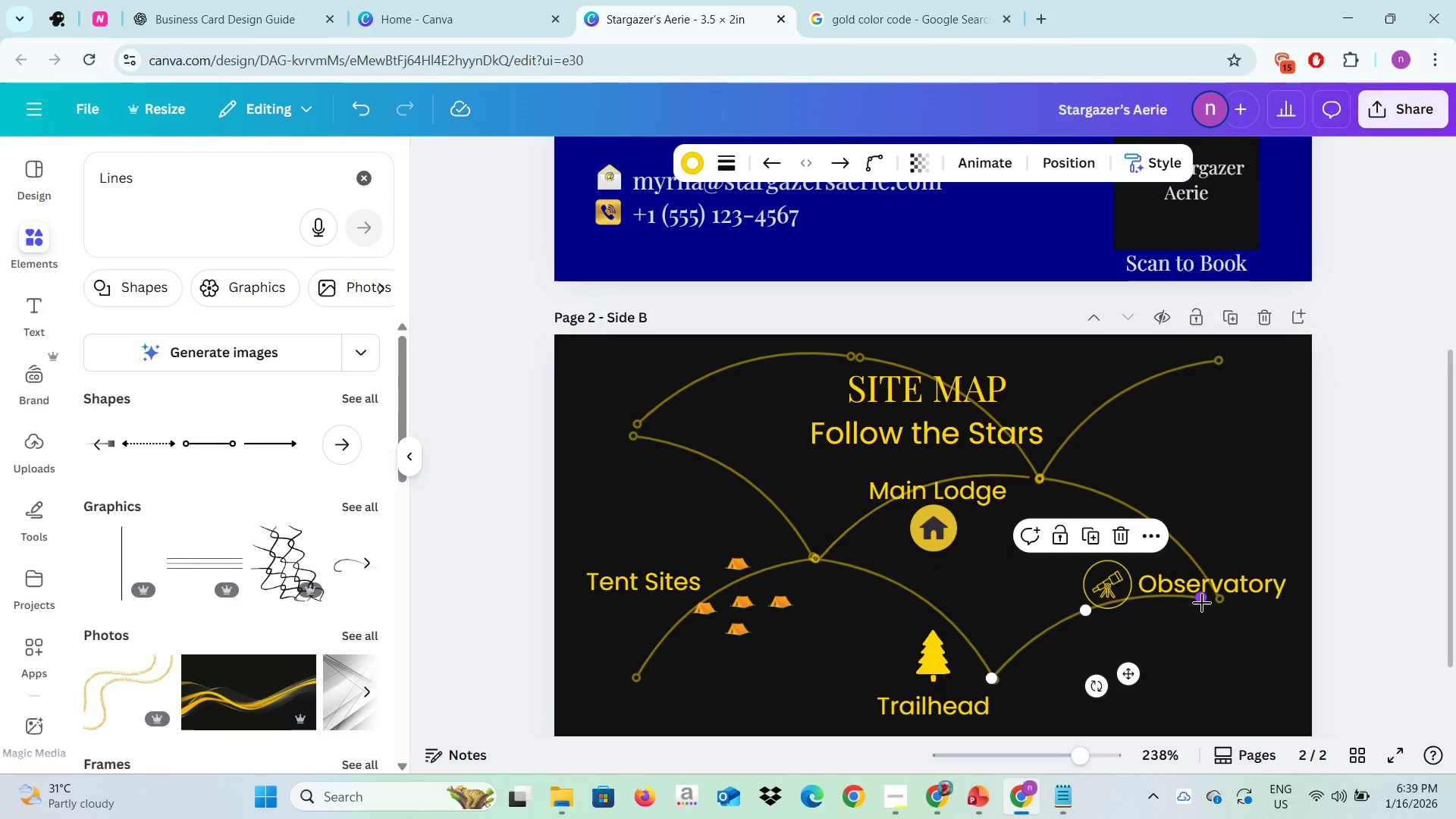 
left_click_drag(start_coordinate=[1202, 603], to_coordinate=[1219, 604])
 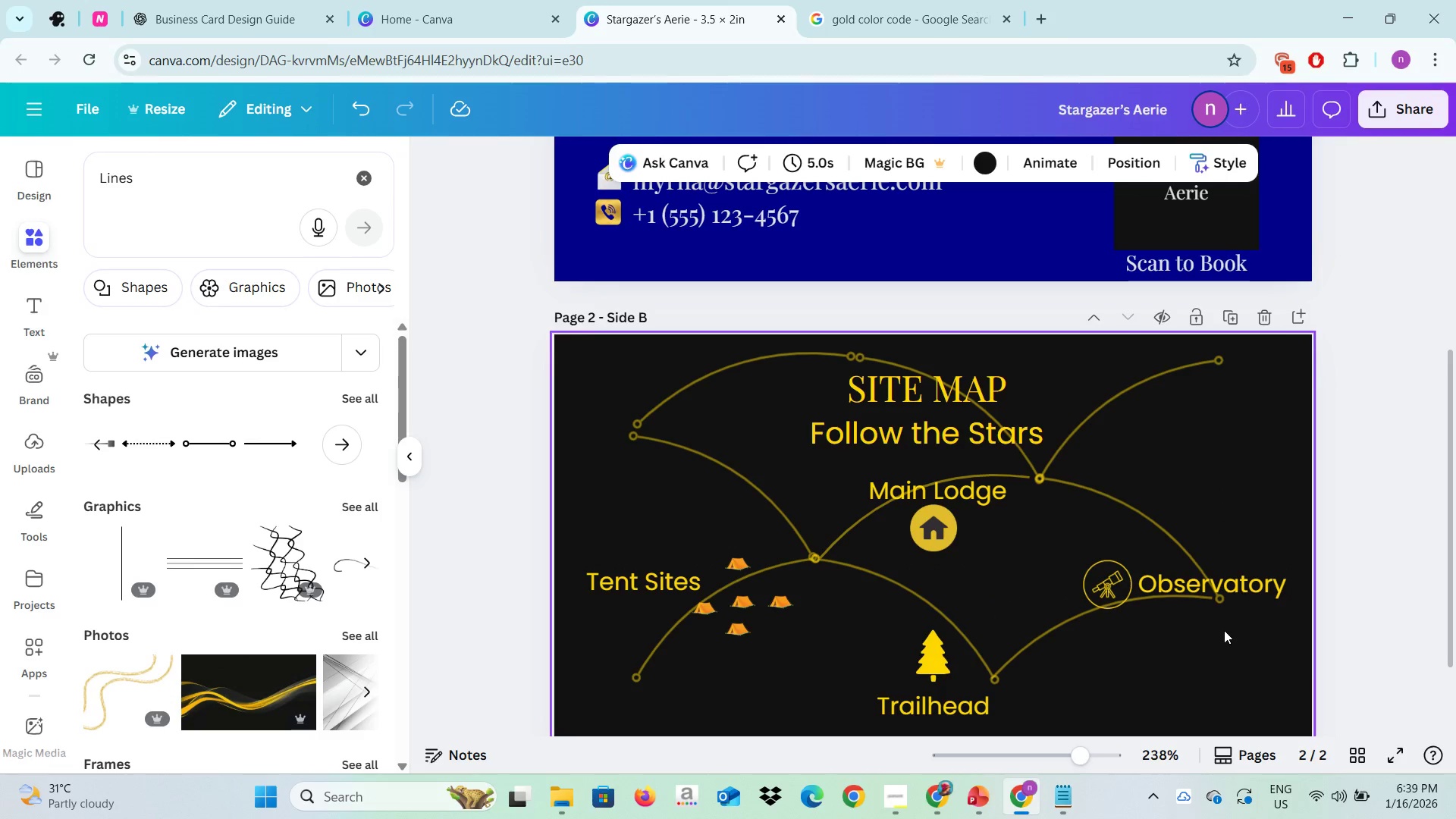 
left_click([1224, 630])
 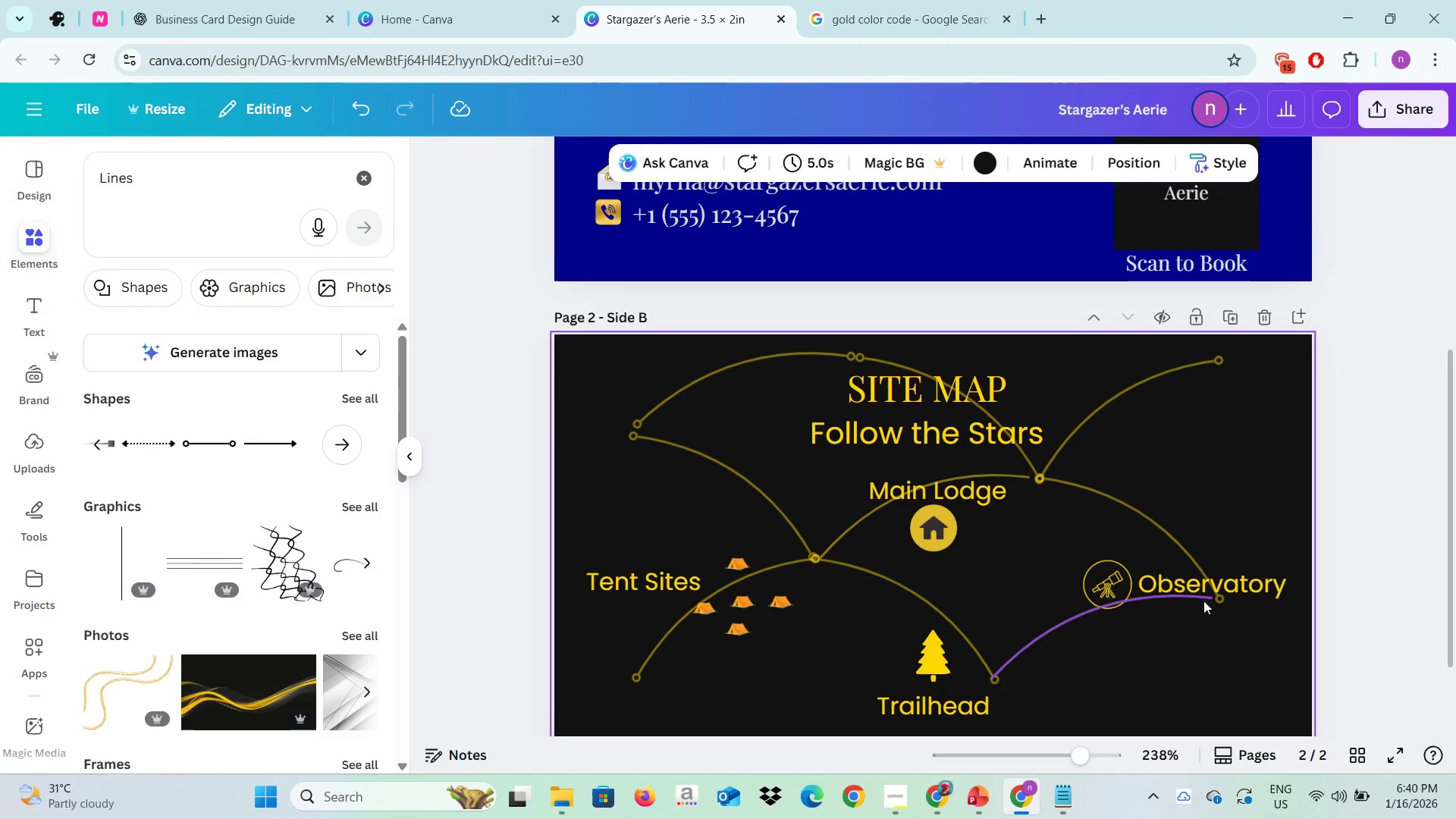 
left_click([1203, 601])
 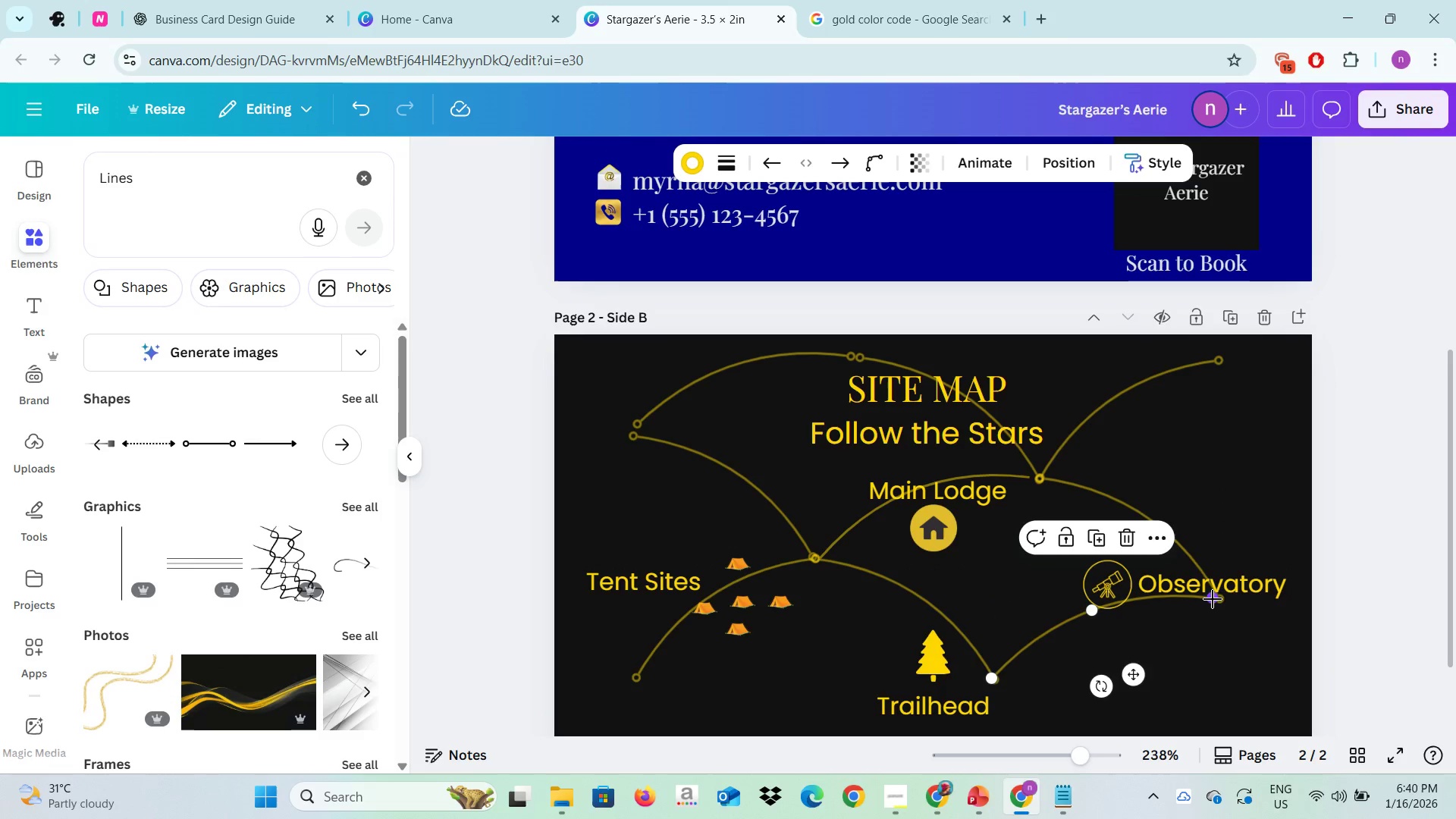 
left_click_drag(start_coordinate=[1211, 599], to_coordinate=[1219, 600])
 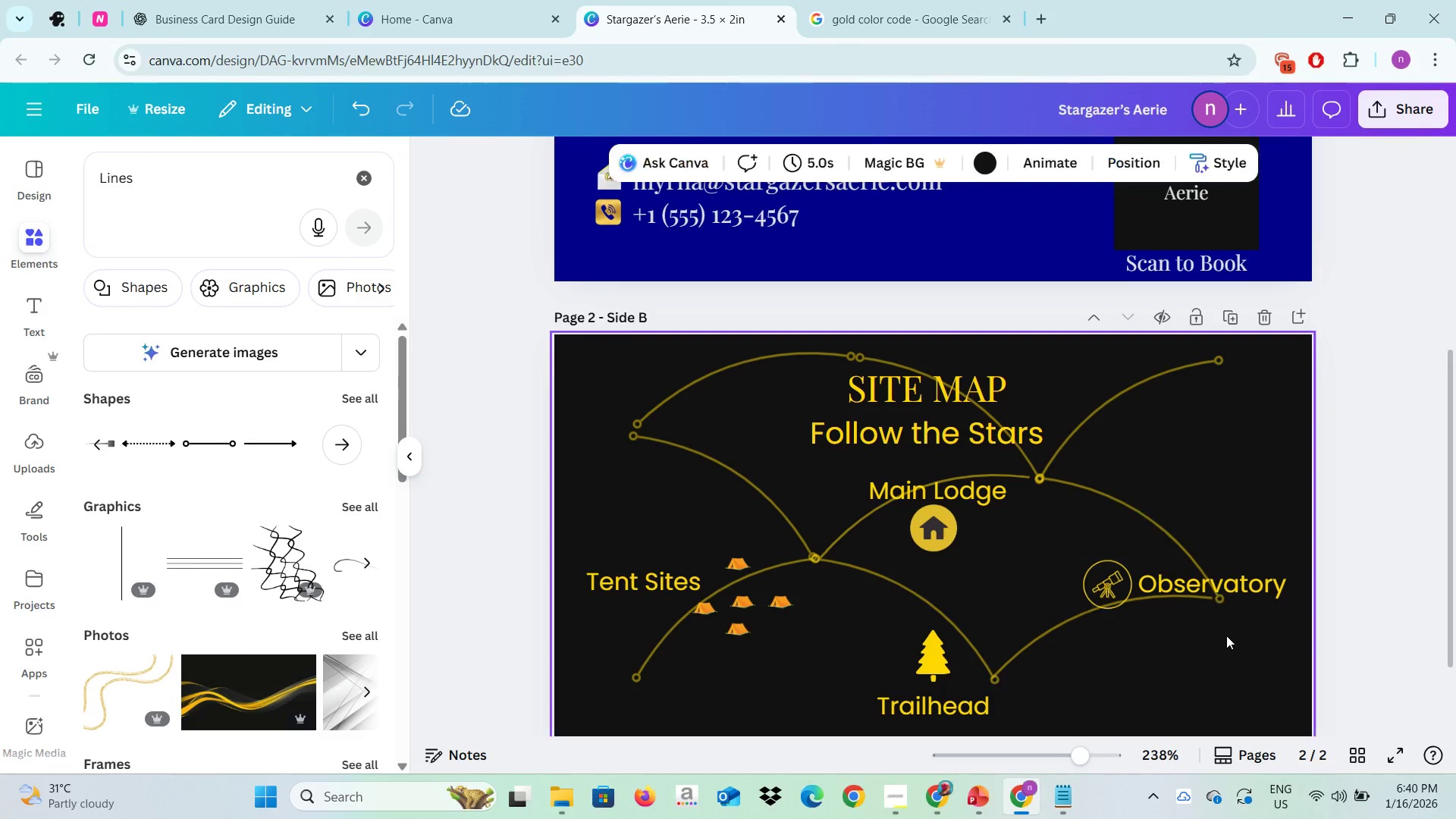 
left_click([1228, 635])
 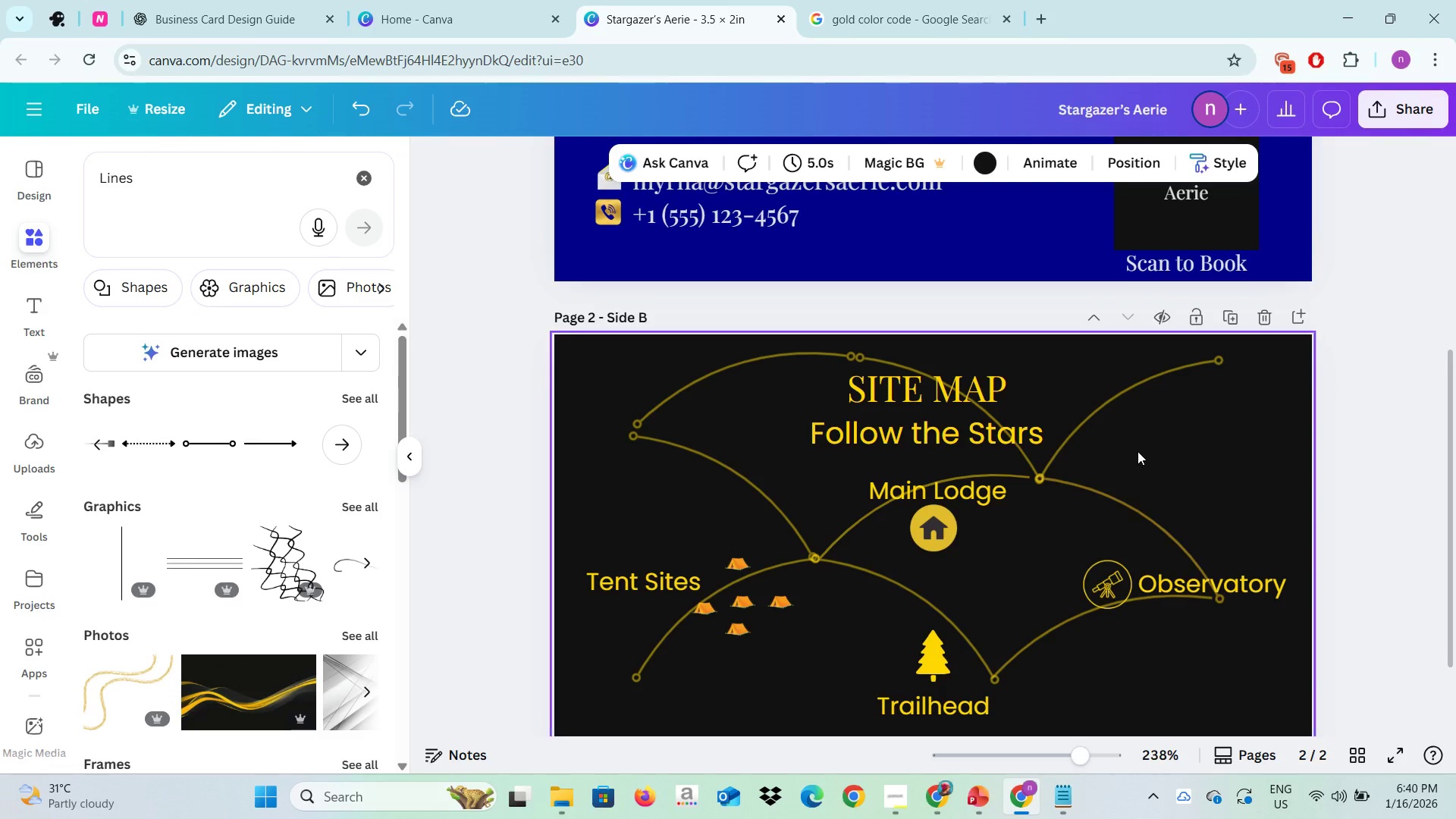 
left_click([1138, 451])
 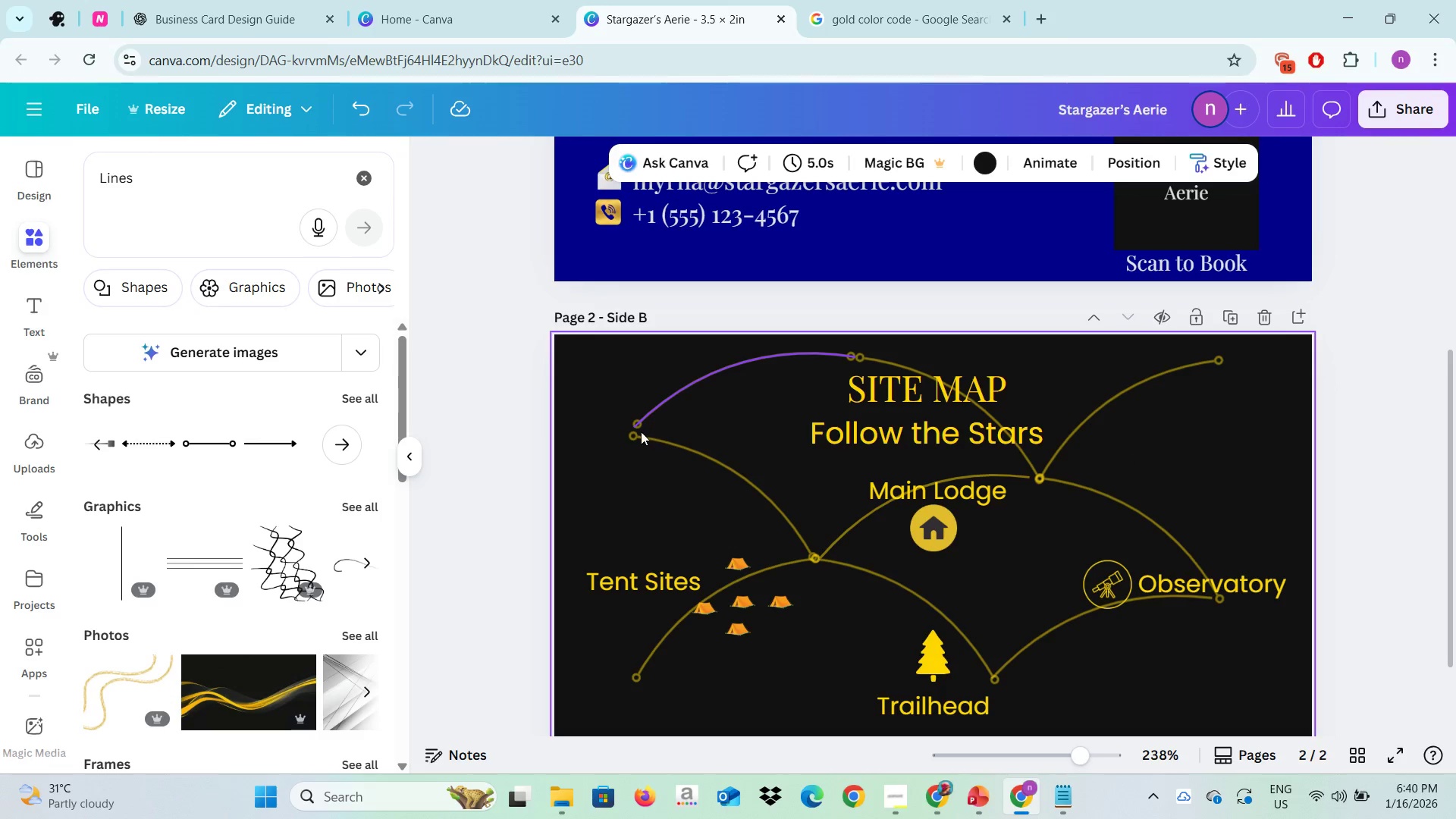 
left_click([633, 428])
 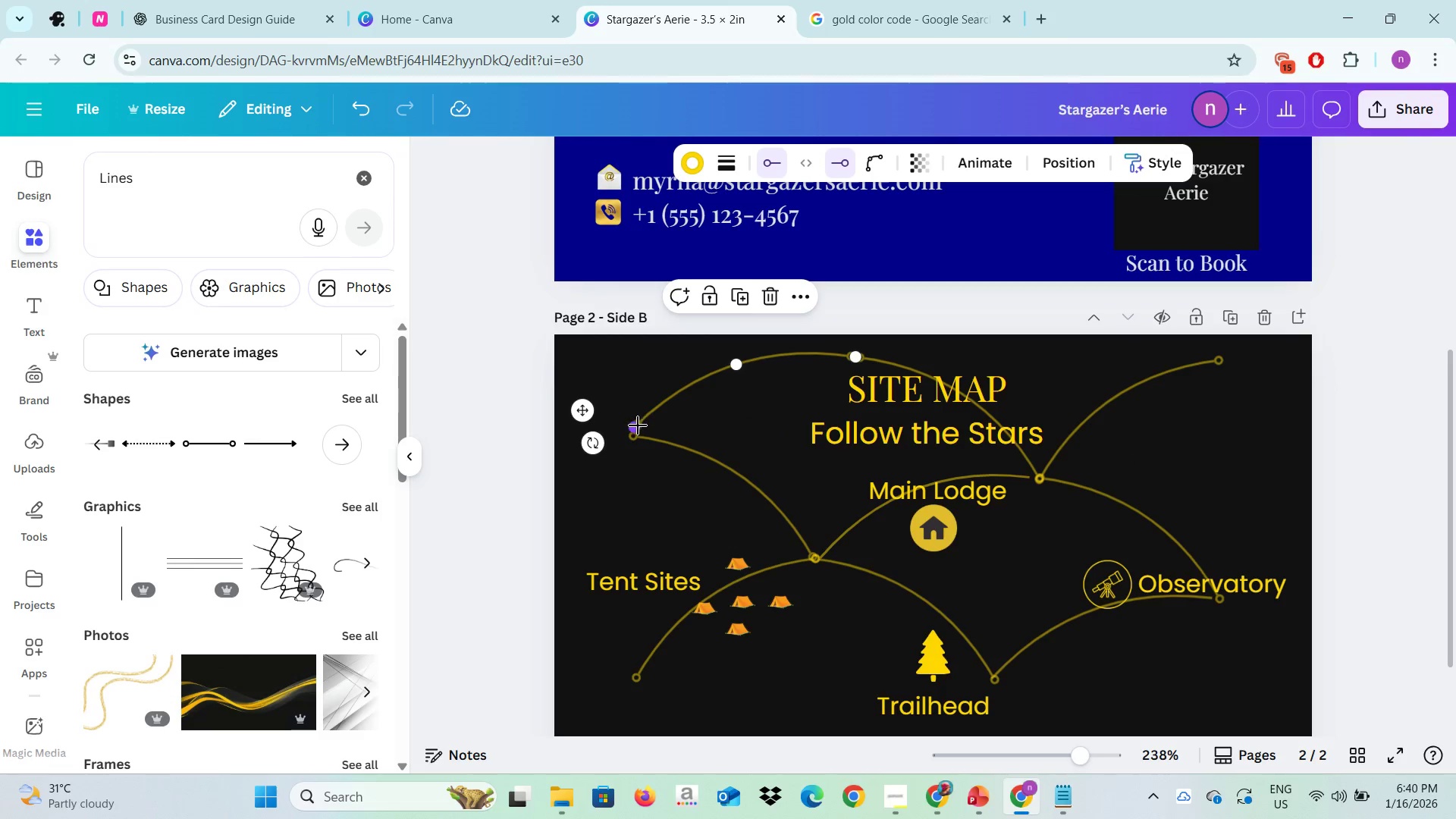 
left_click_drag(start_coordinate=[638, 425], to_coordinate=[631, 433])
 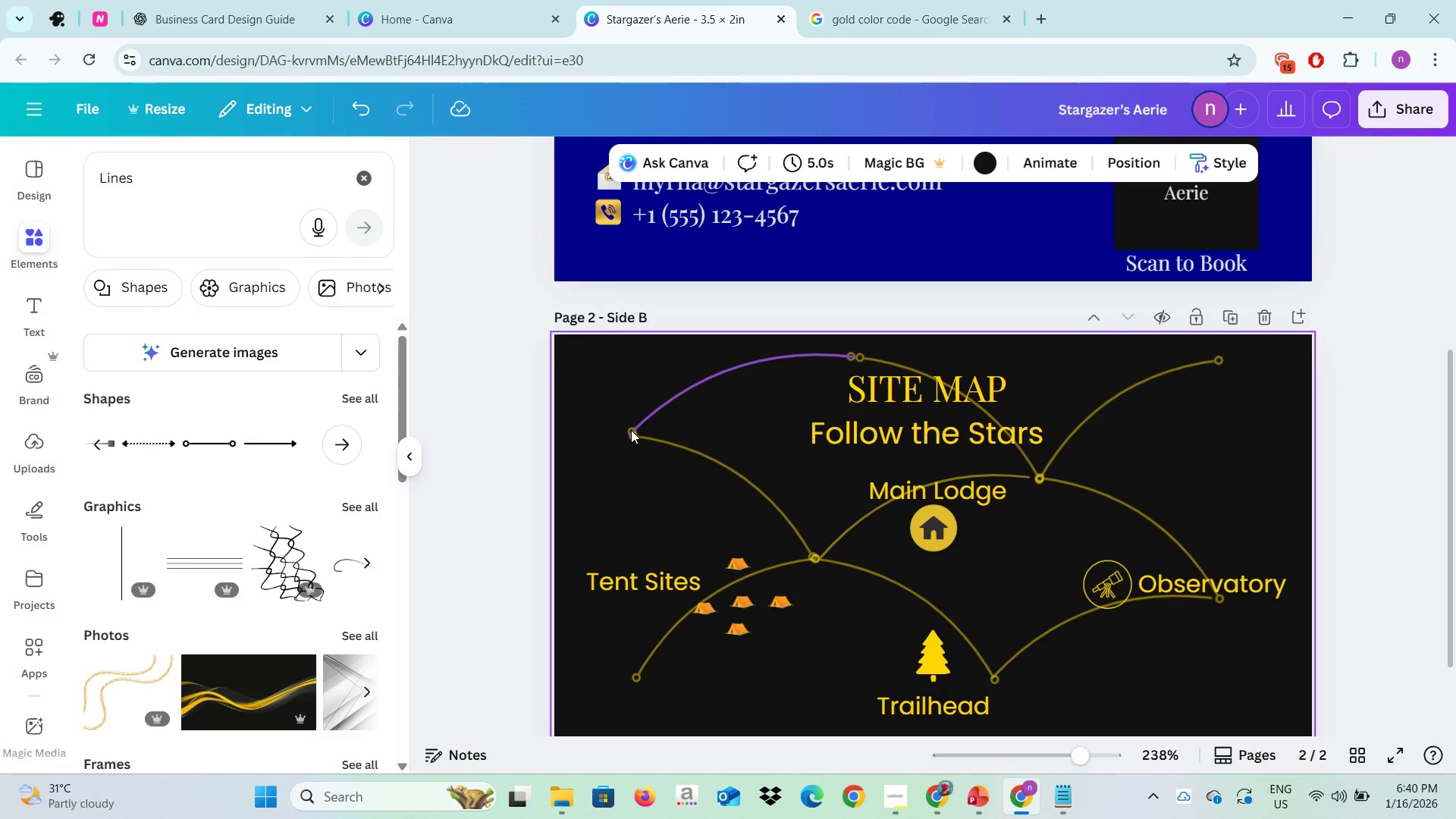 
left_click([631, 430])
 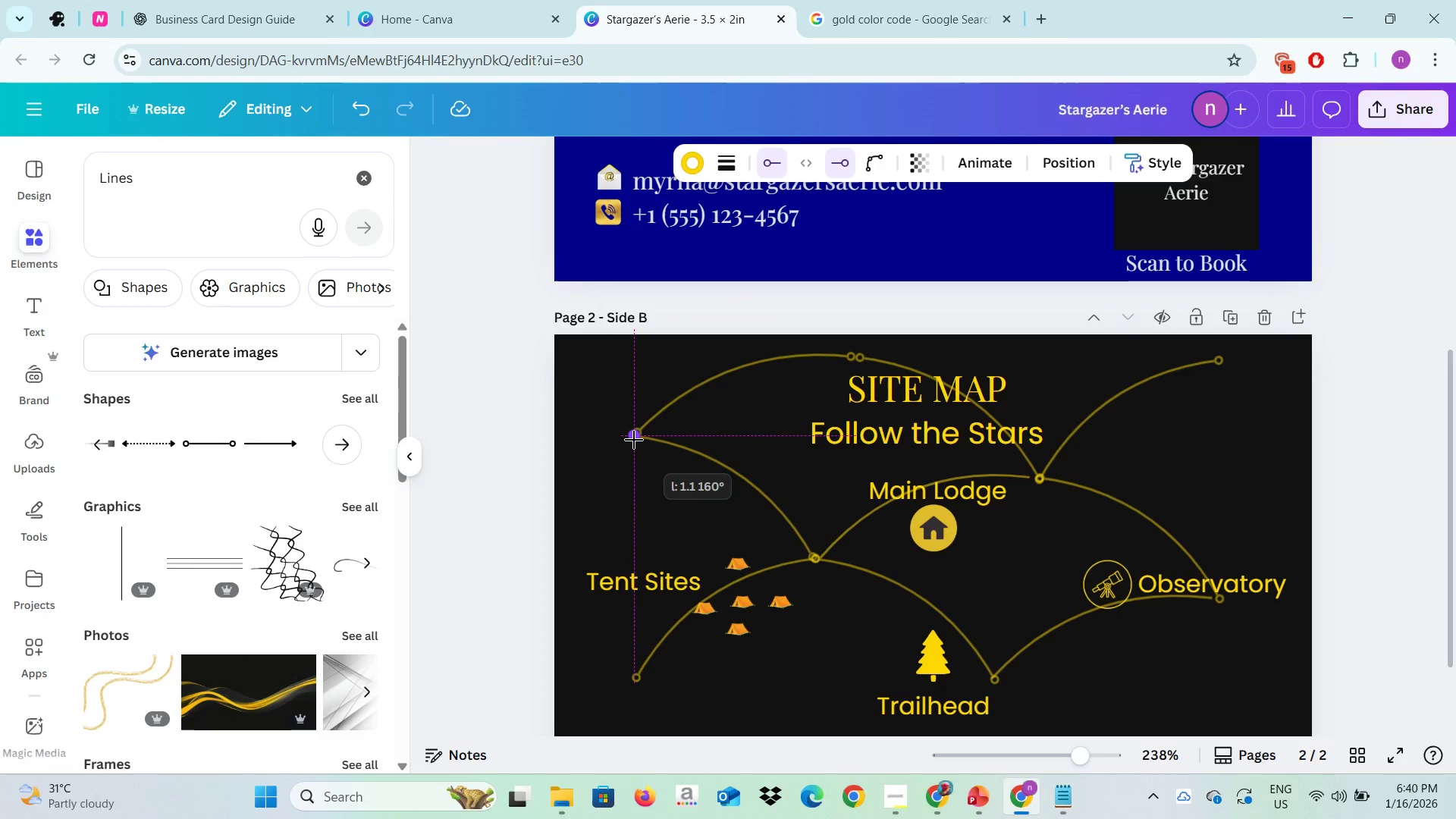 
left_click_drag(start_coordinate=[630, 433], to_coordinate=[632, 440])
 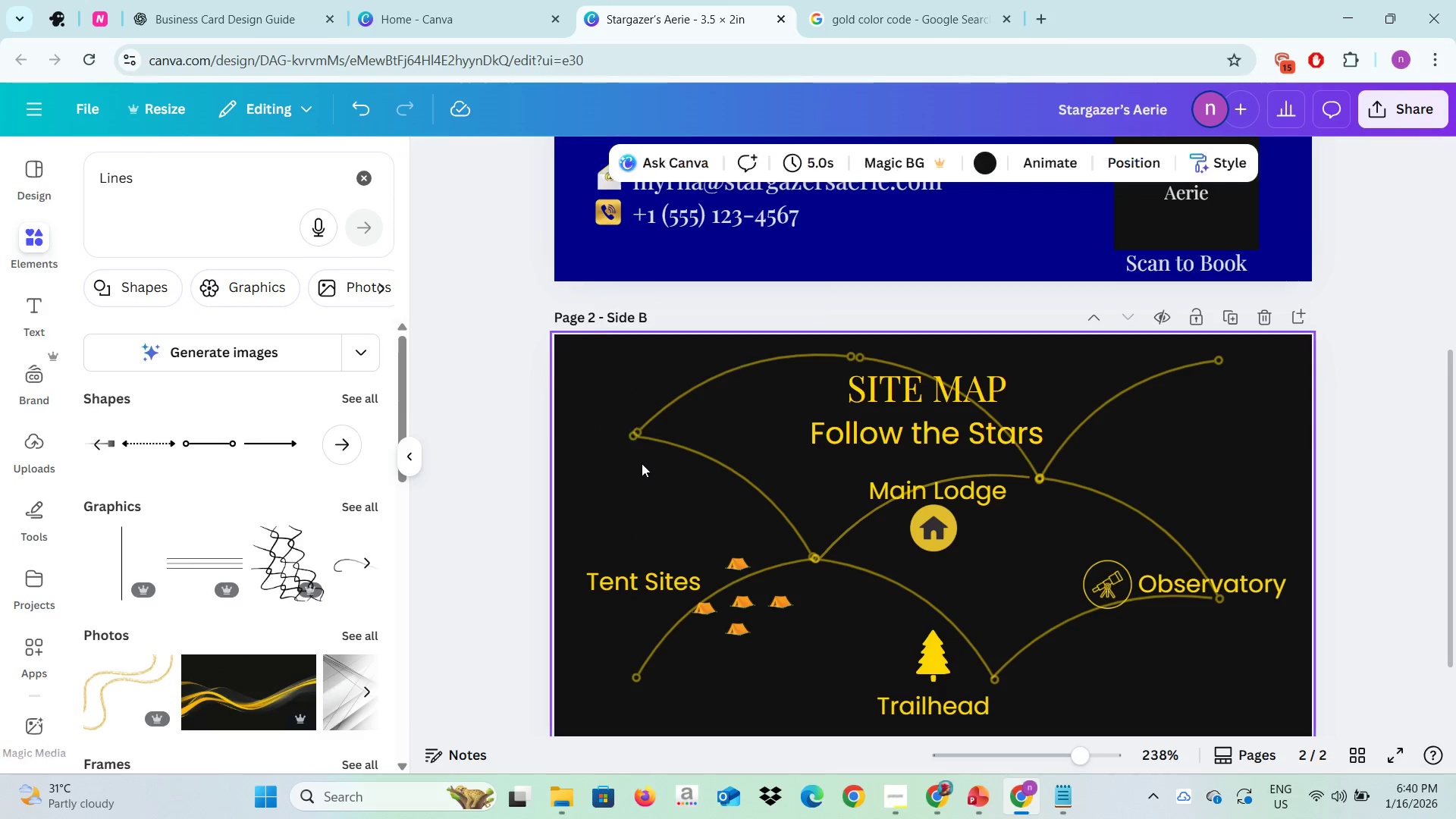 
left_click([643, 464])
 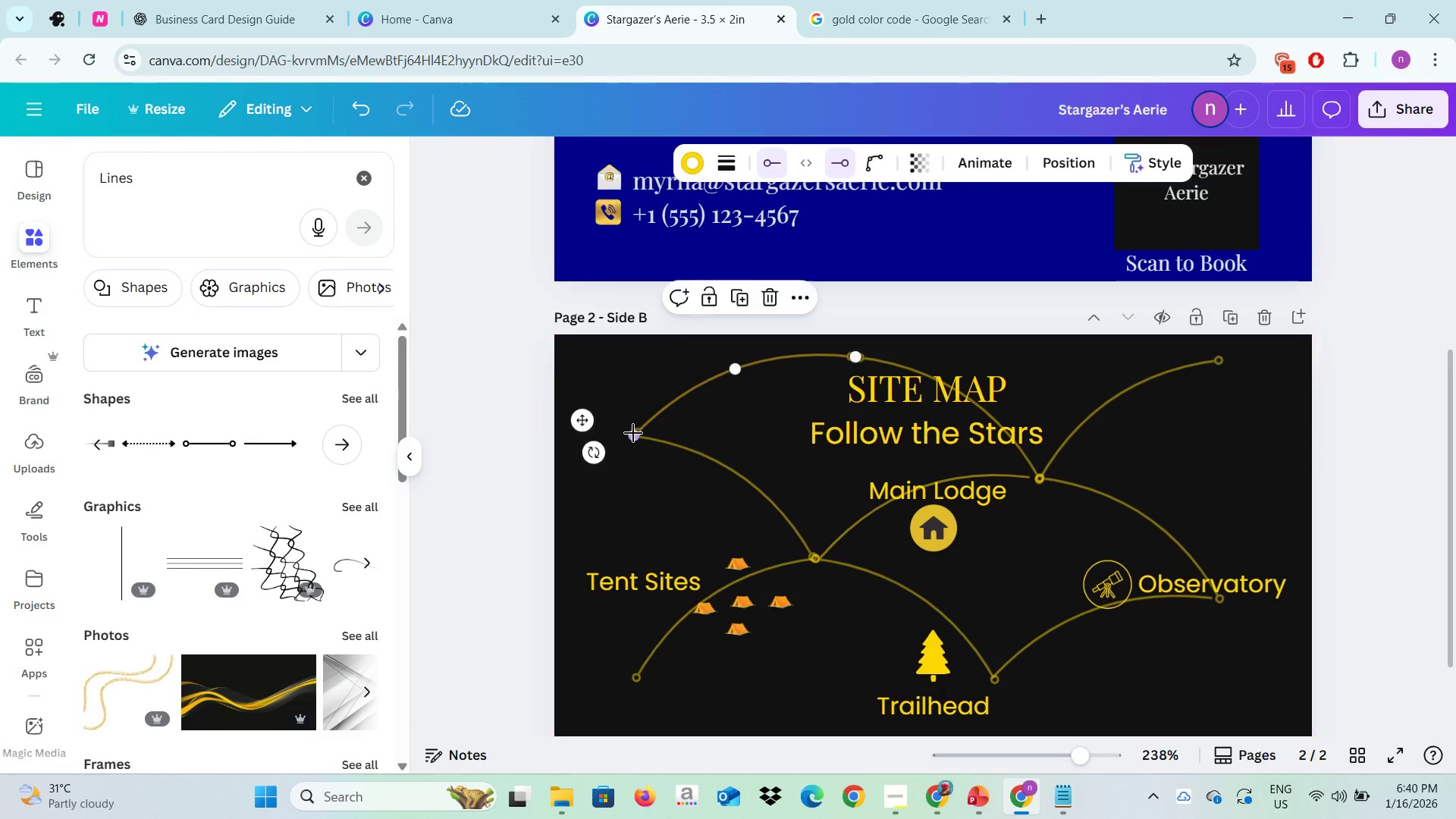 
left_click([633, 433])
 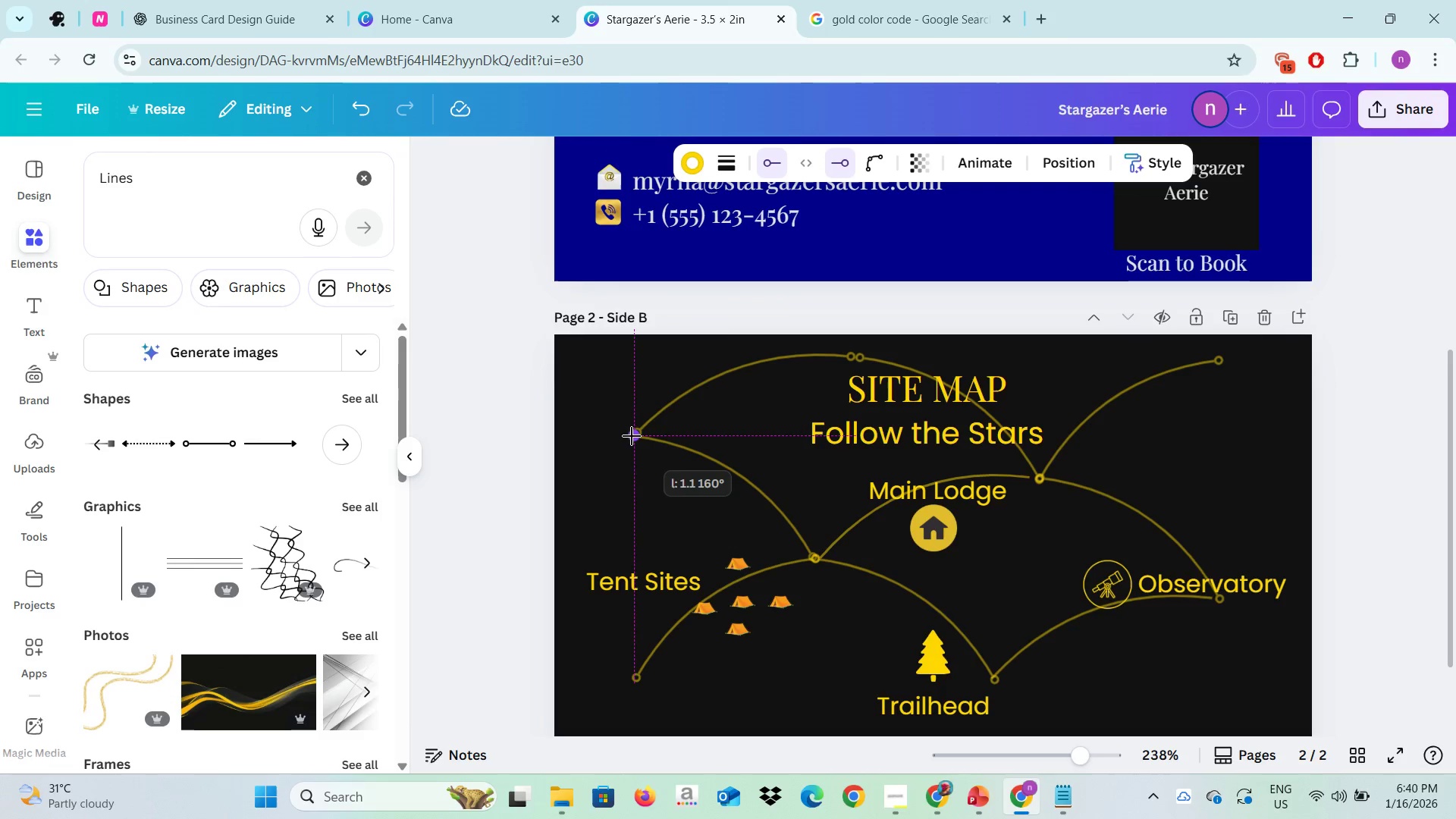 
left_click_drag(start_coordinate=[633, 433], to_coordinate=[631, 440])
 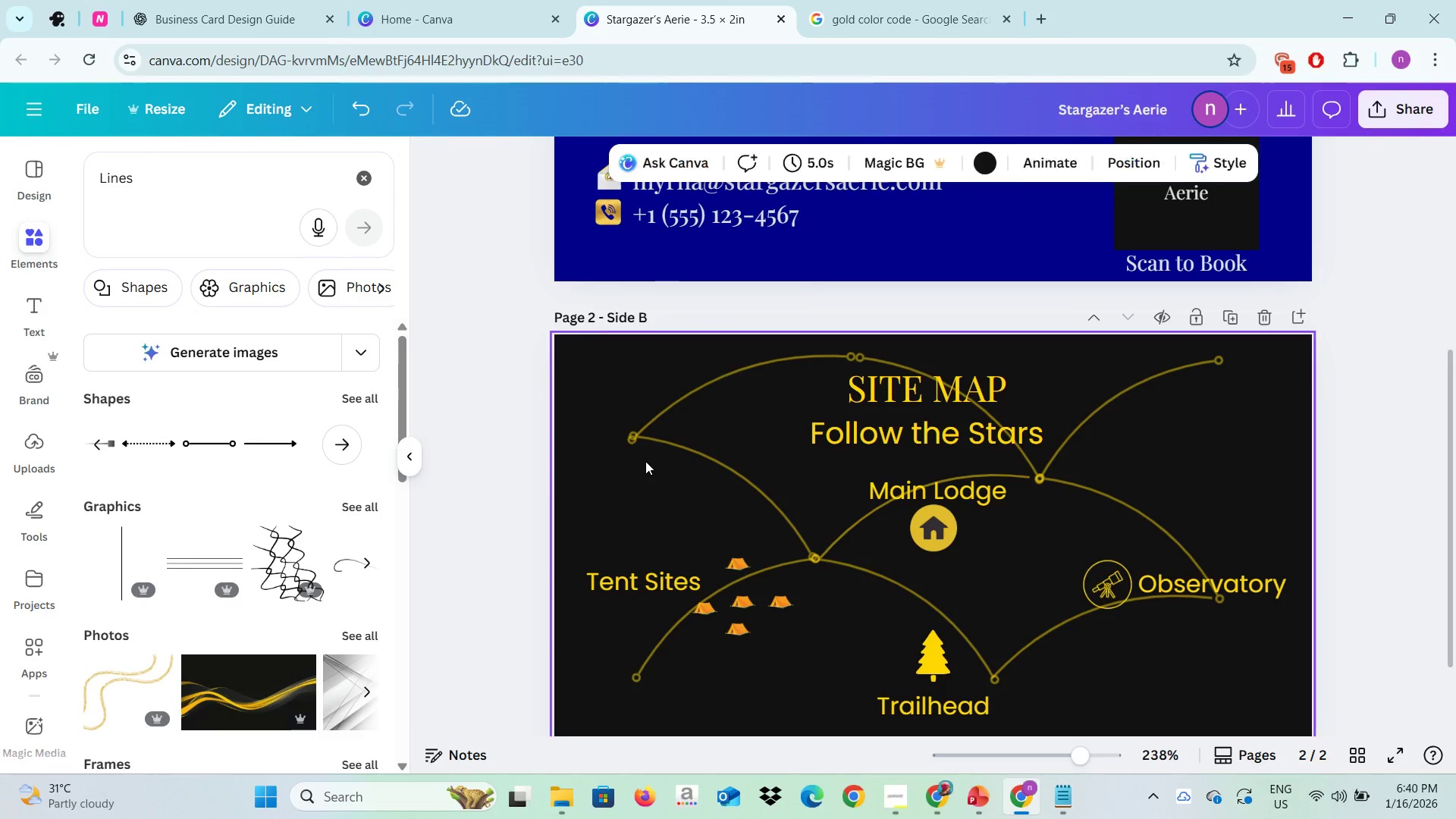 
left_click([645, 461])
 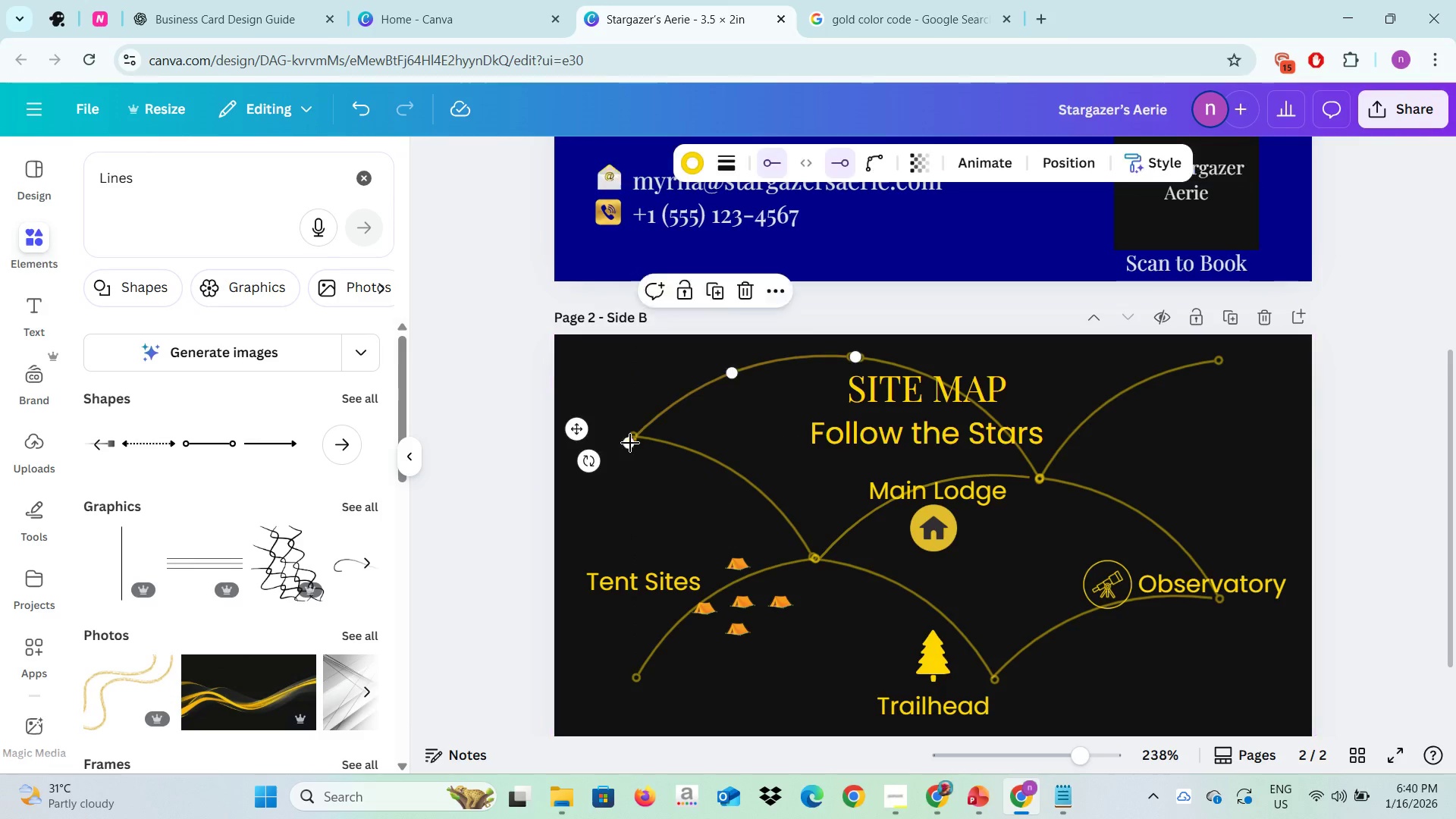 
left_click([630, 443])
 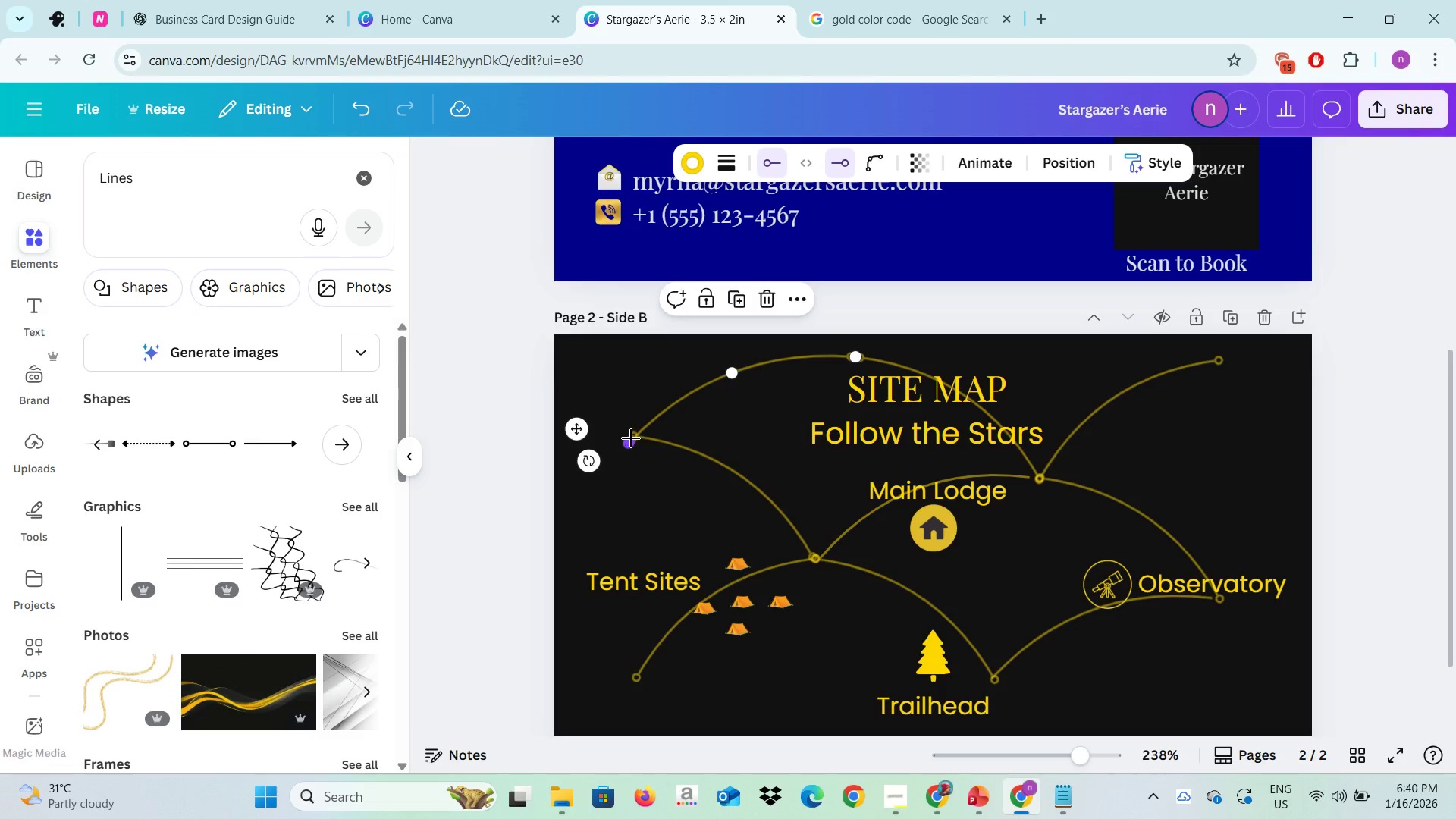 
left_click_drag(start_coordinate=[630, 443], to_coordinate=[632, 438])
 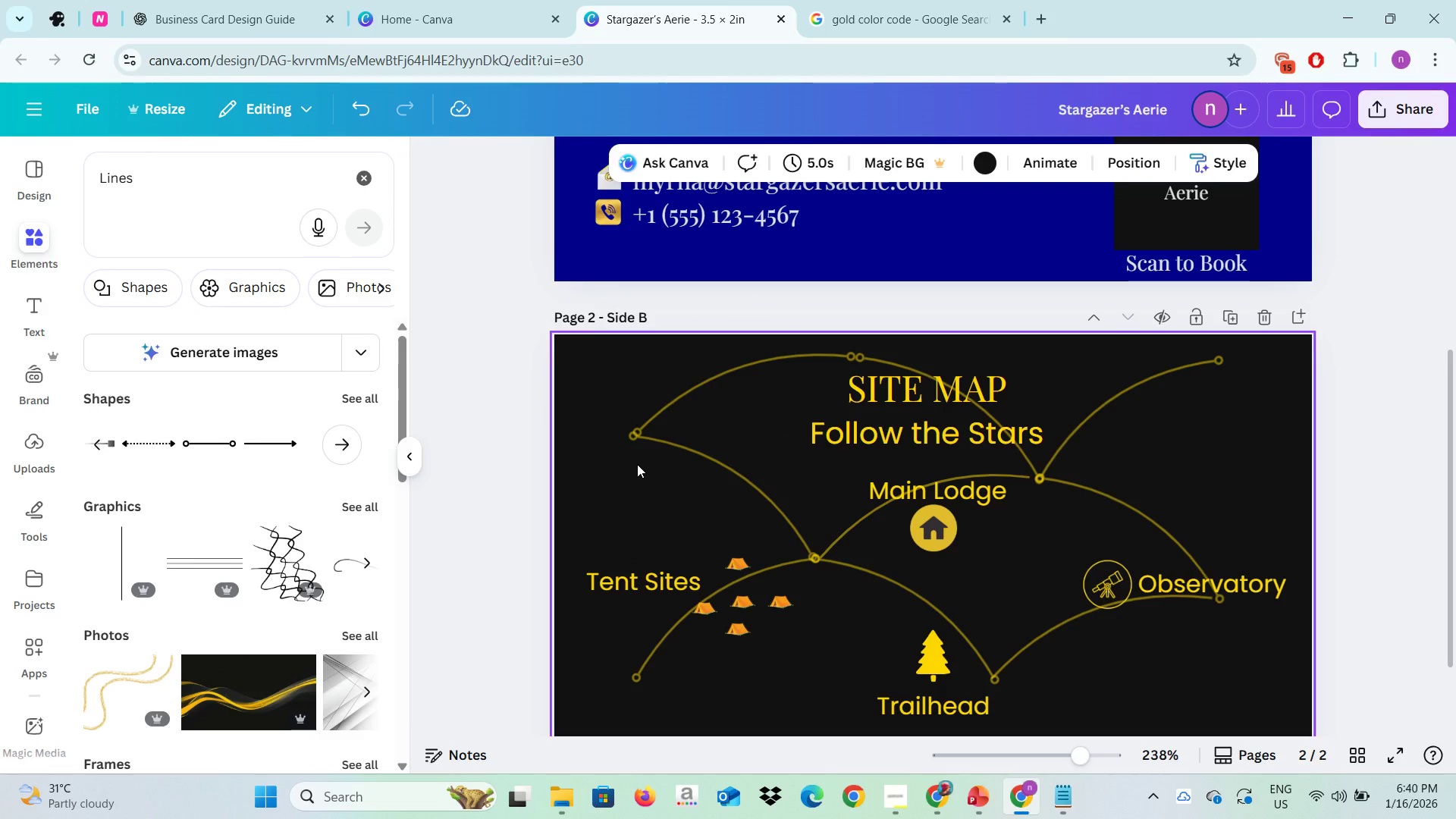 
left_click([635, 461])
 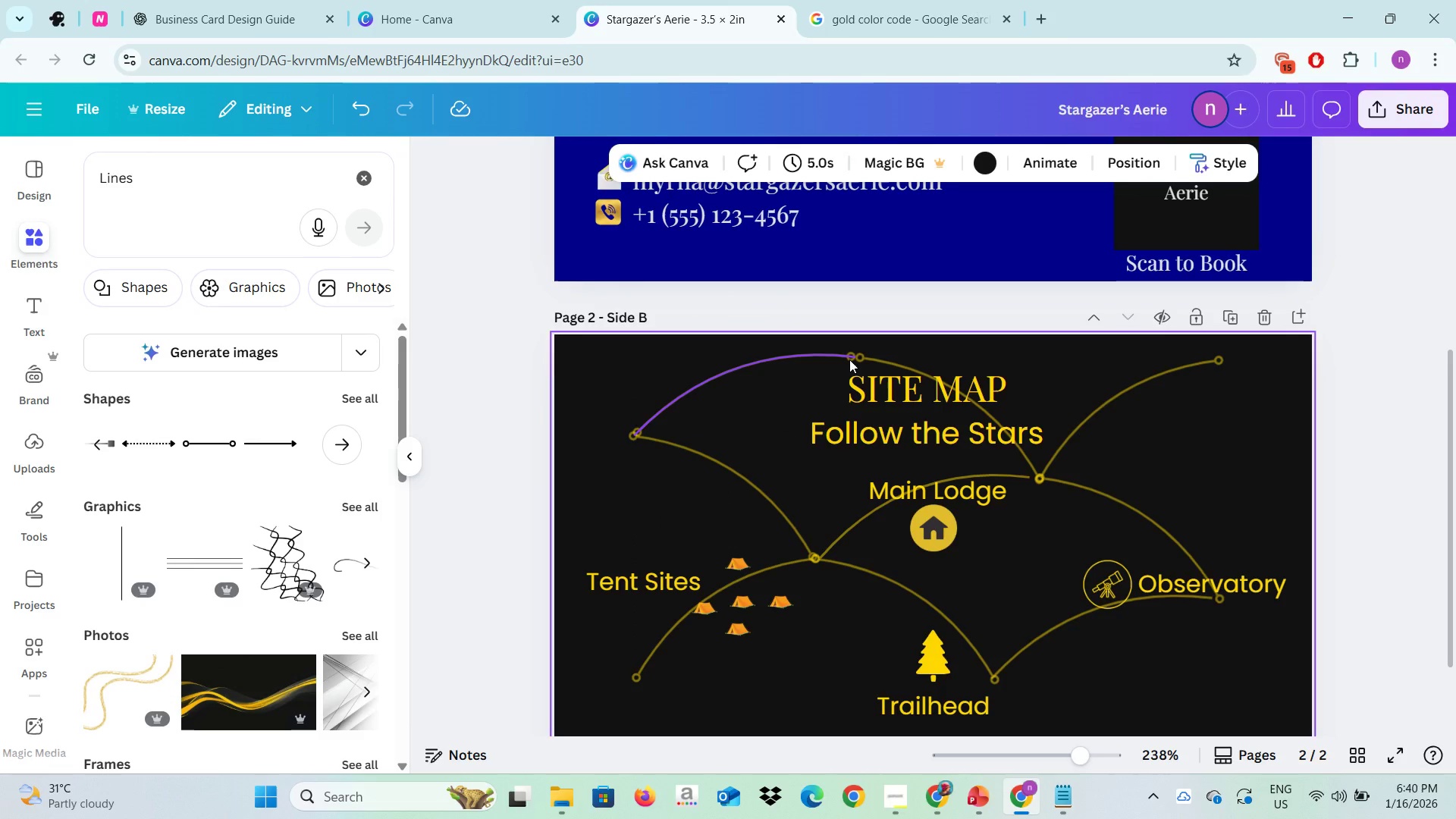 
left_click([849, 359])
 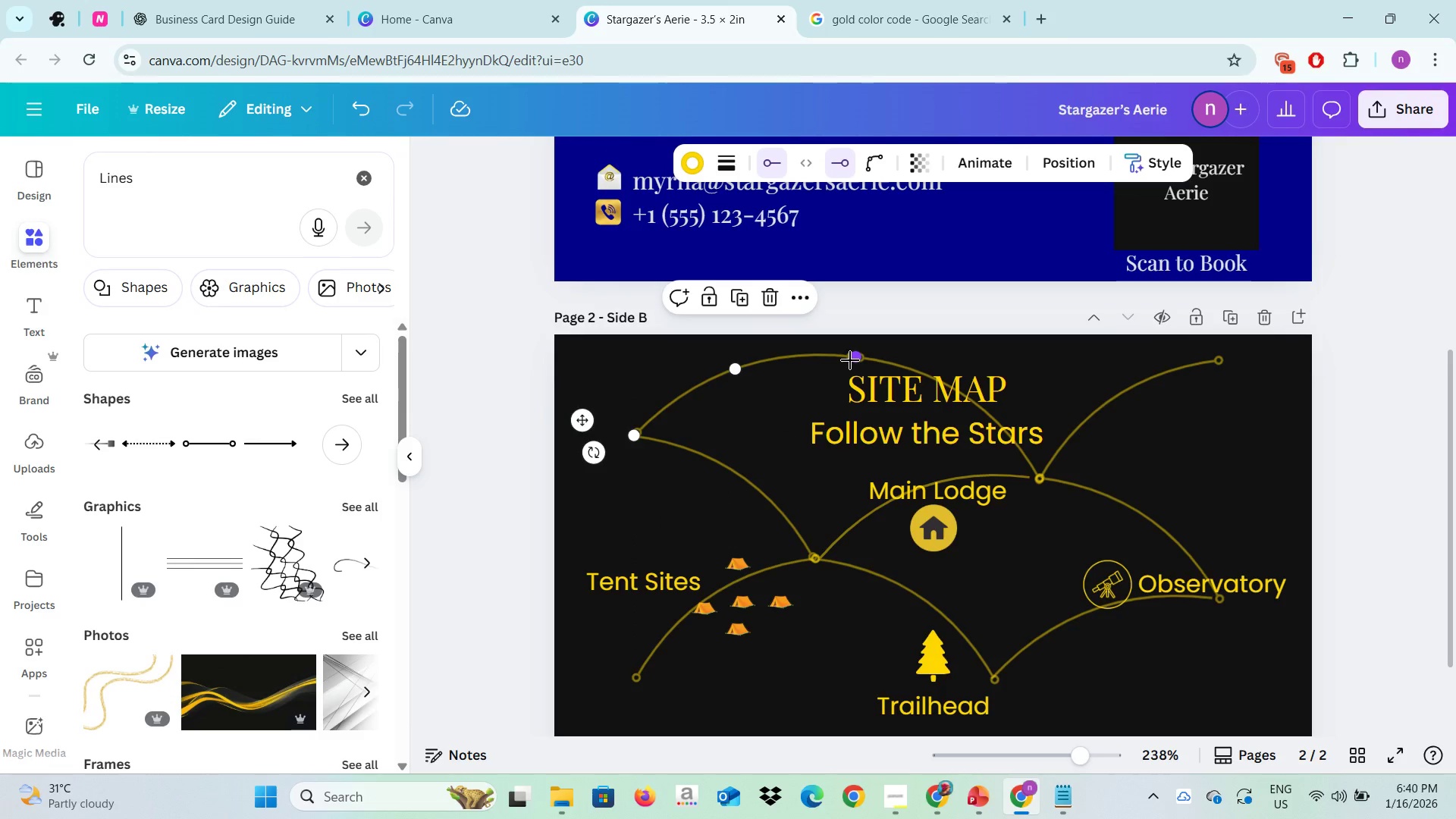 
left_click_drag(start_coordinate=[849, 360], to_coordinate=[857, 361])
 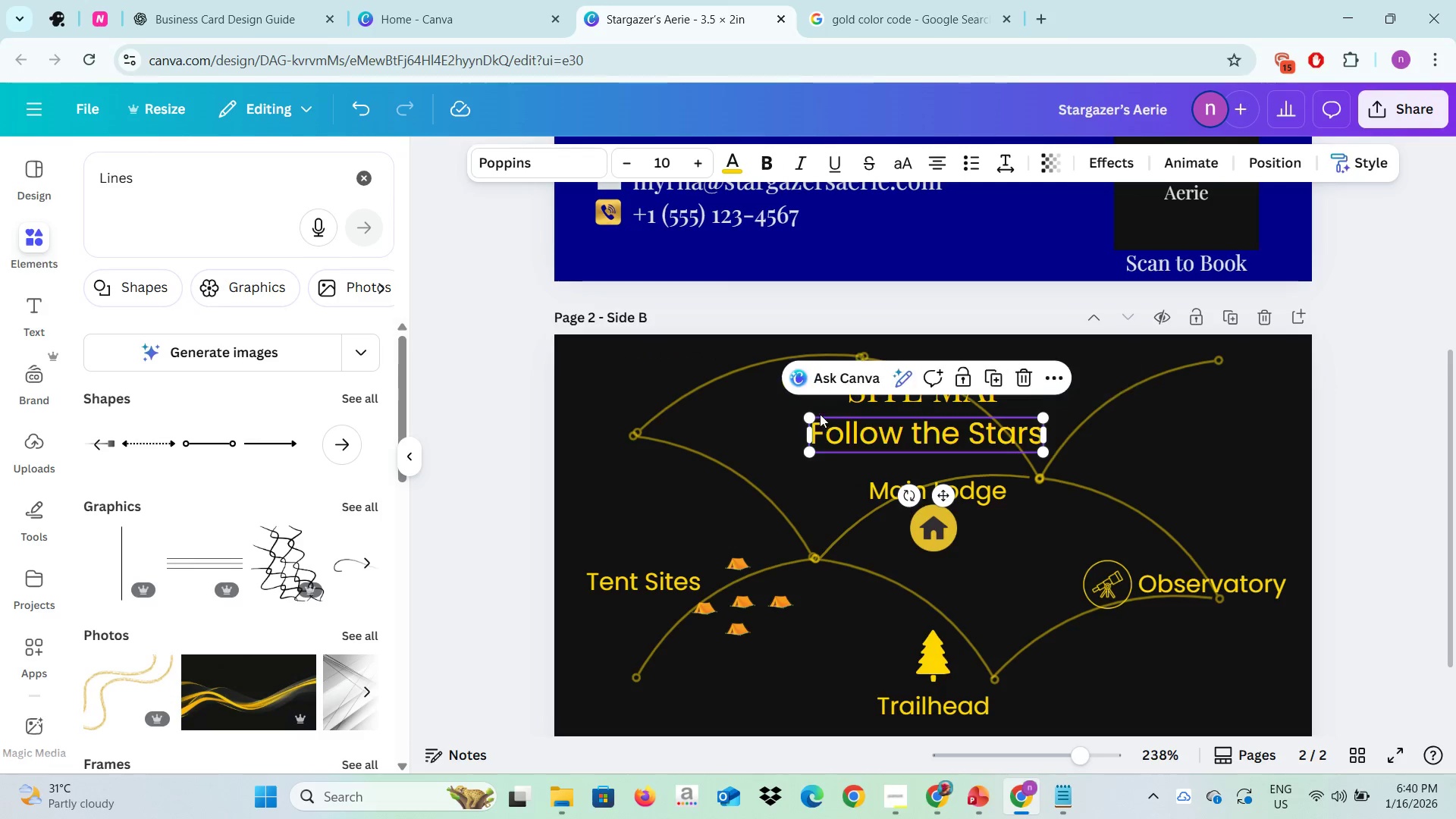 
left_click([824, 418])
 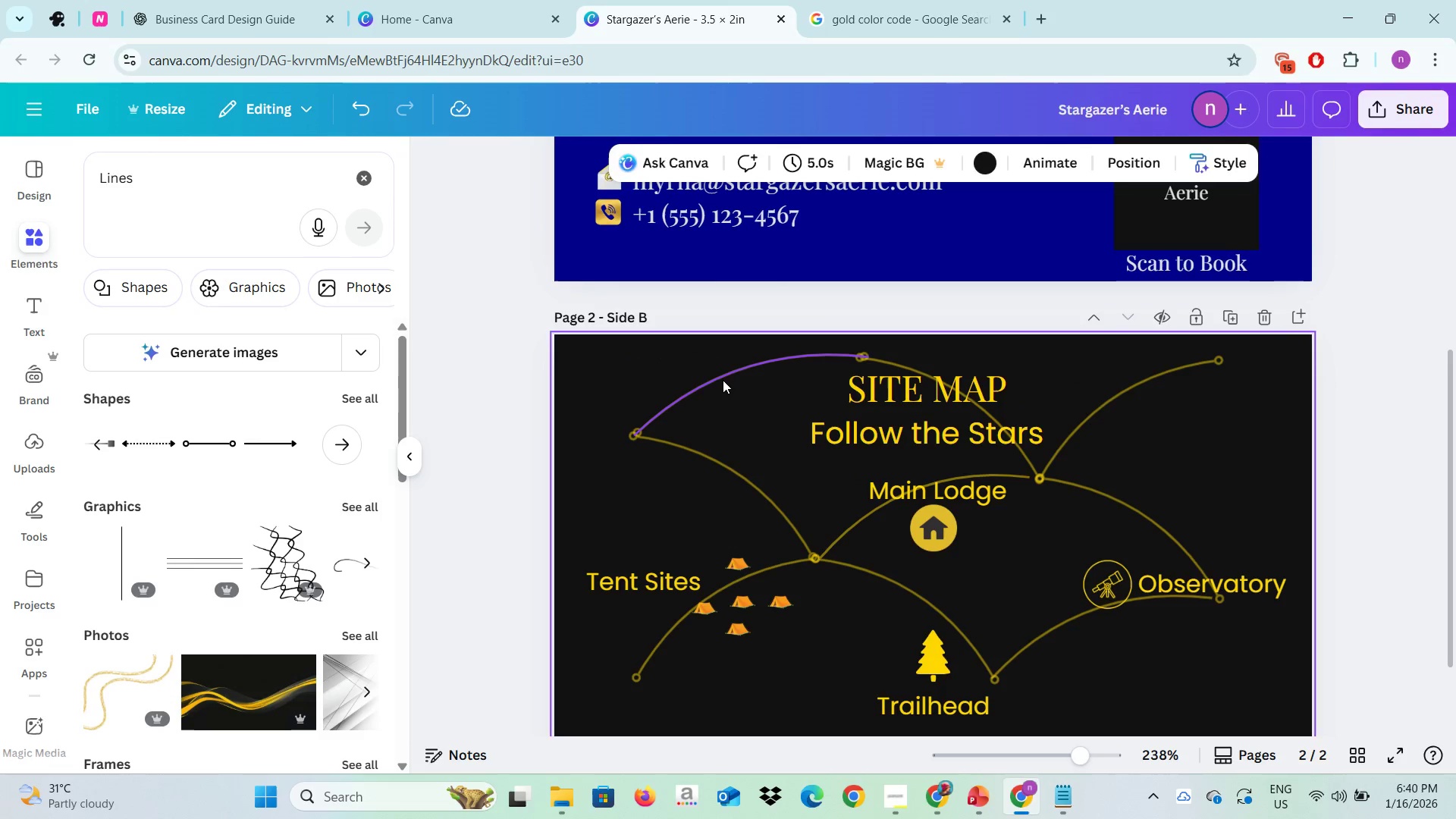 
left_click([723, 380])
 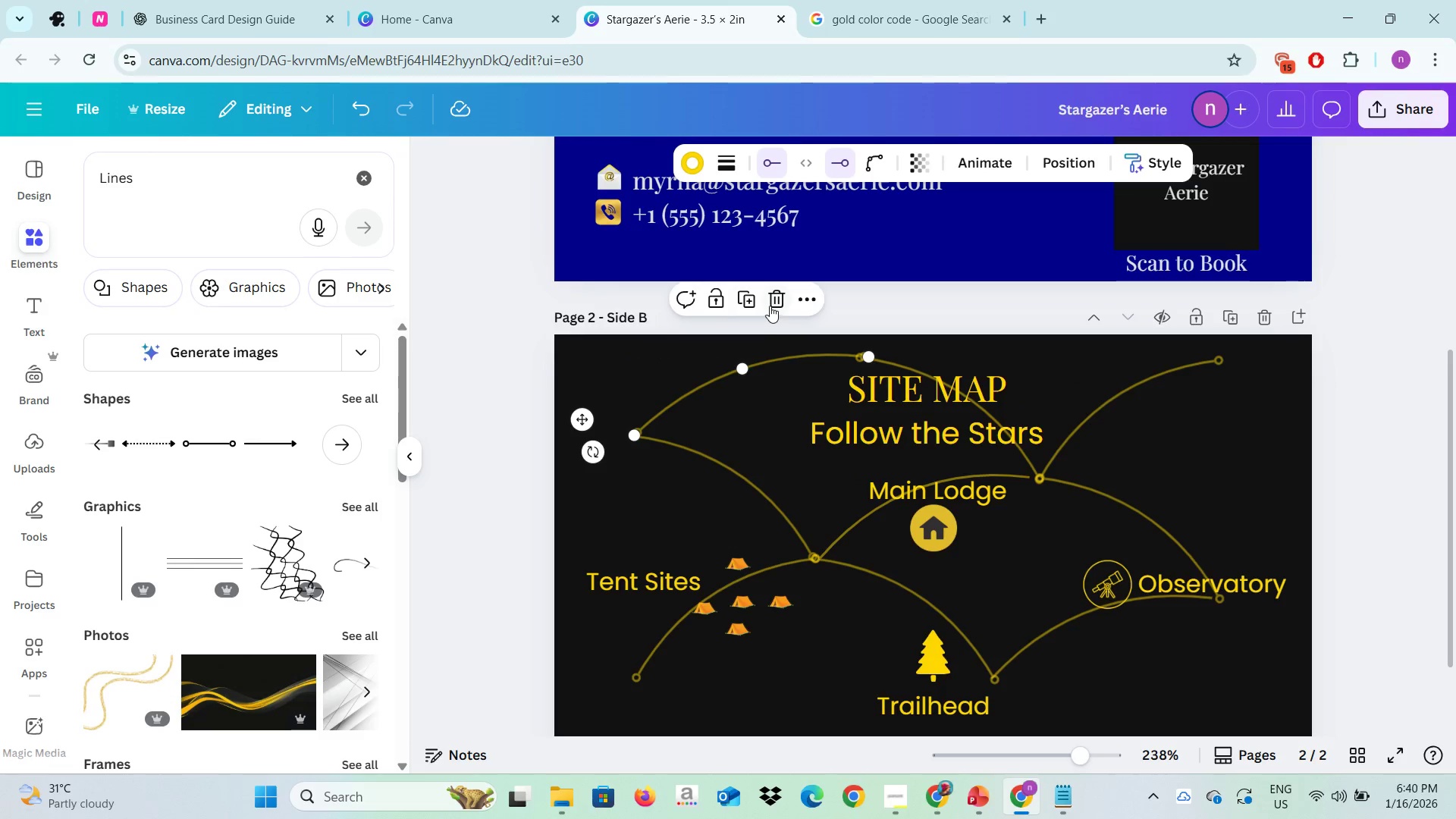 
left_click([770, 305])
 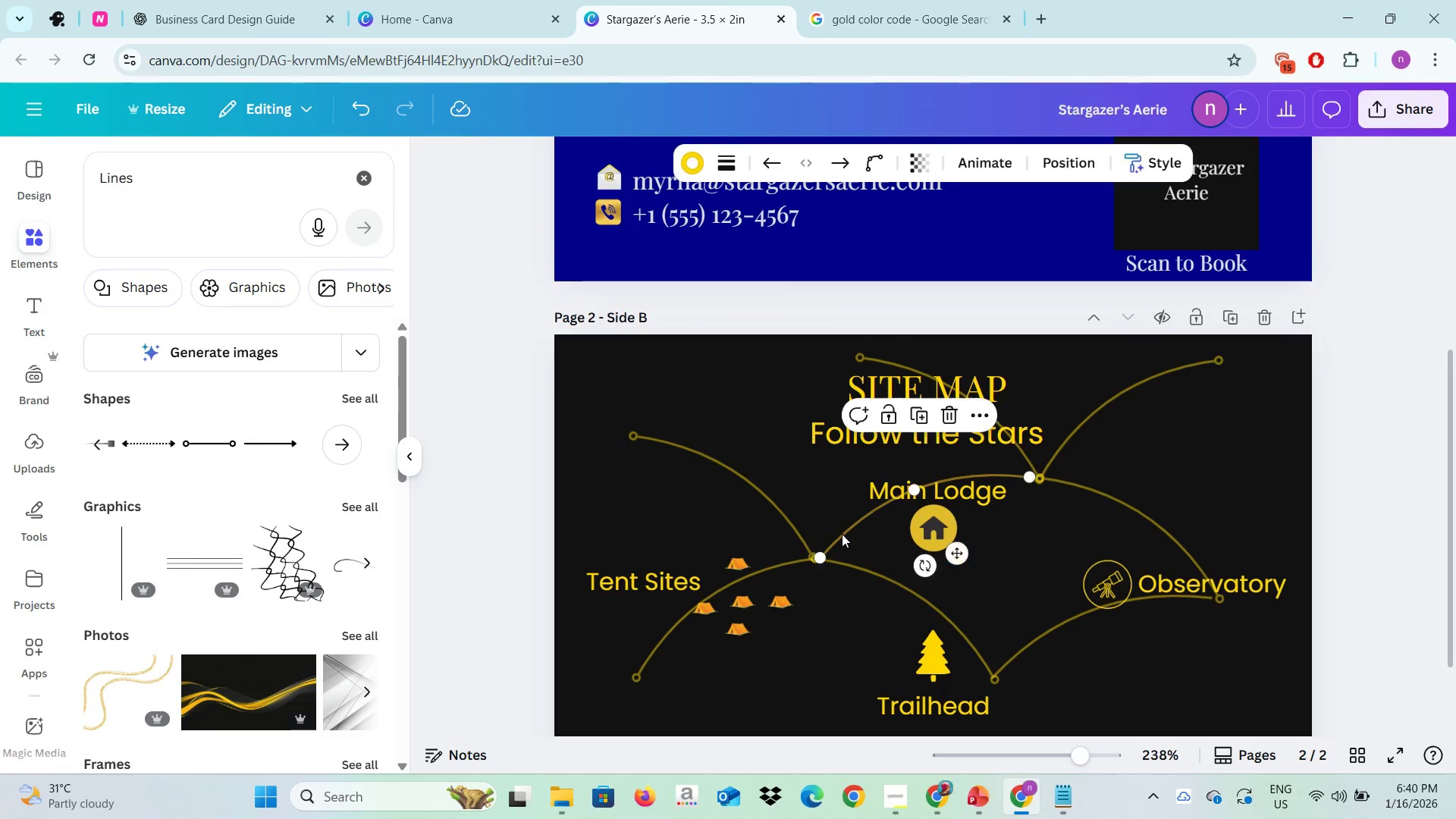 
left_click([842, 534])
 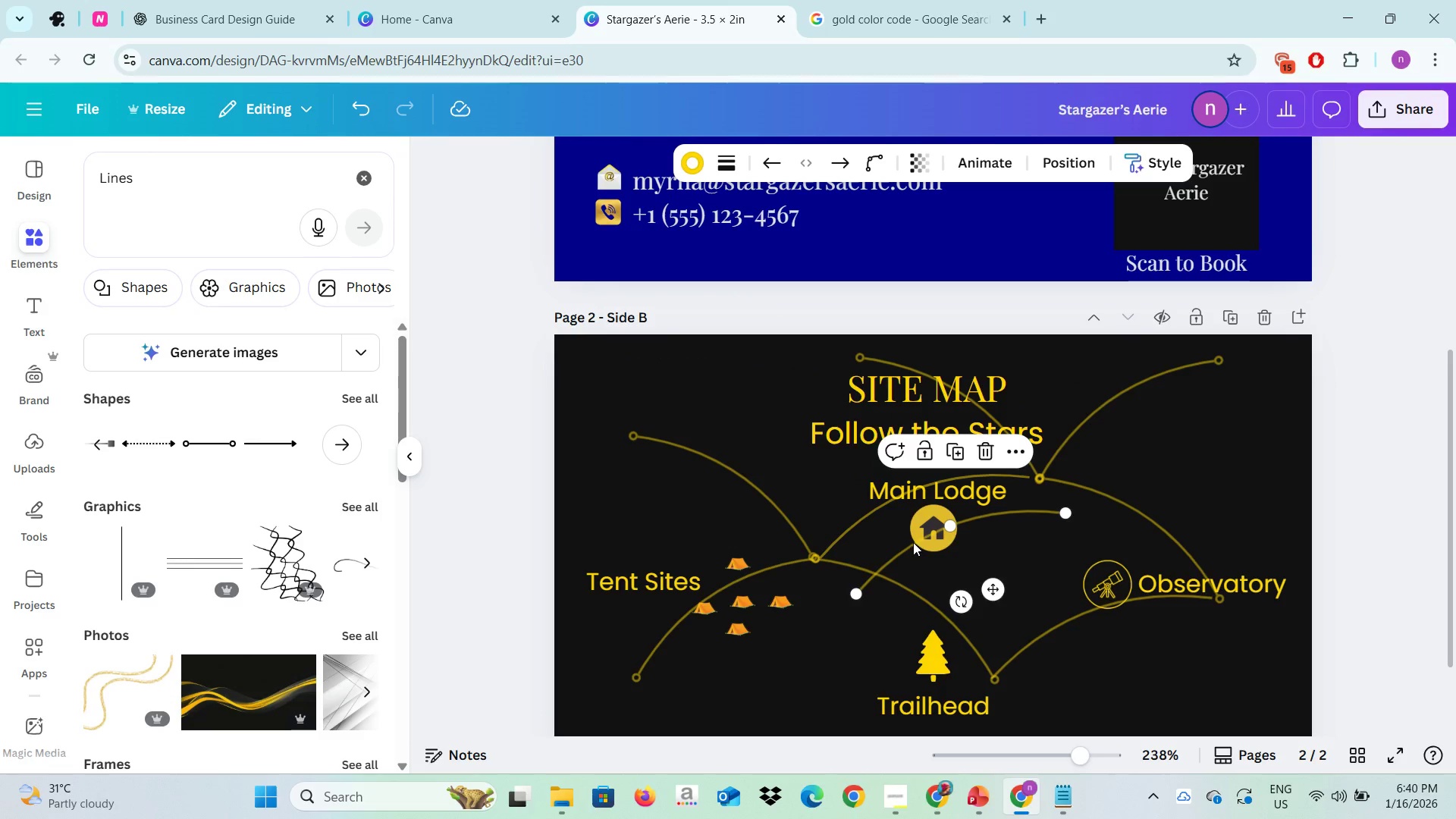 
left_click_drag(start_coordinate=[913, 542], to_coordinate=[705, 388])
 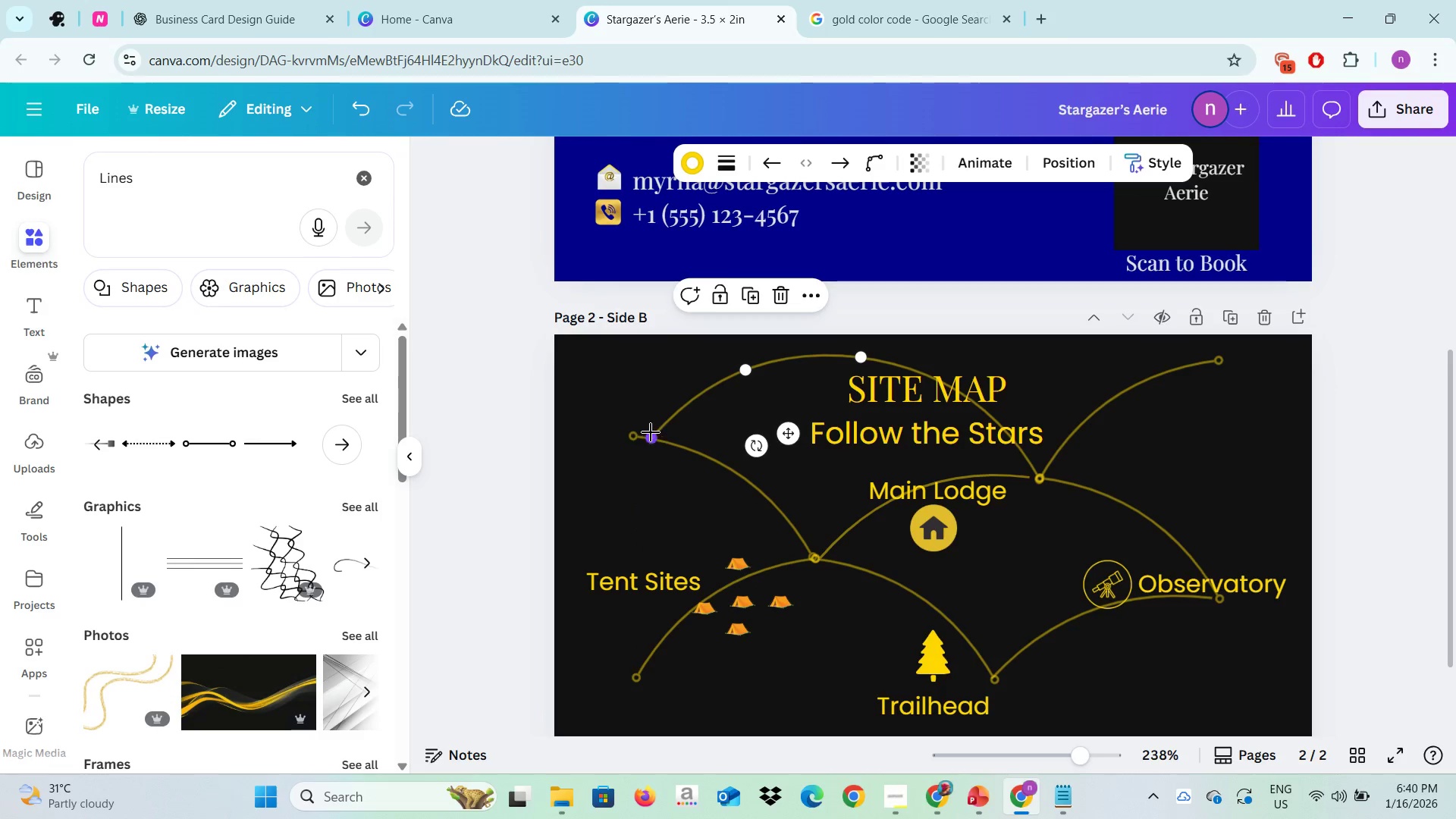 
left_click_drag(start_coordinate=[653, 438], to_coordinate=[637, 427])
 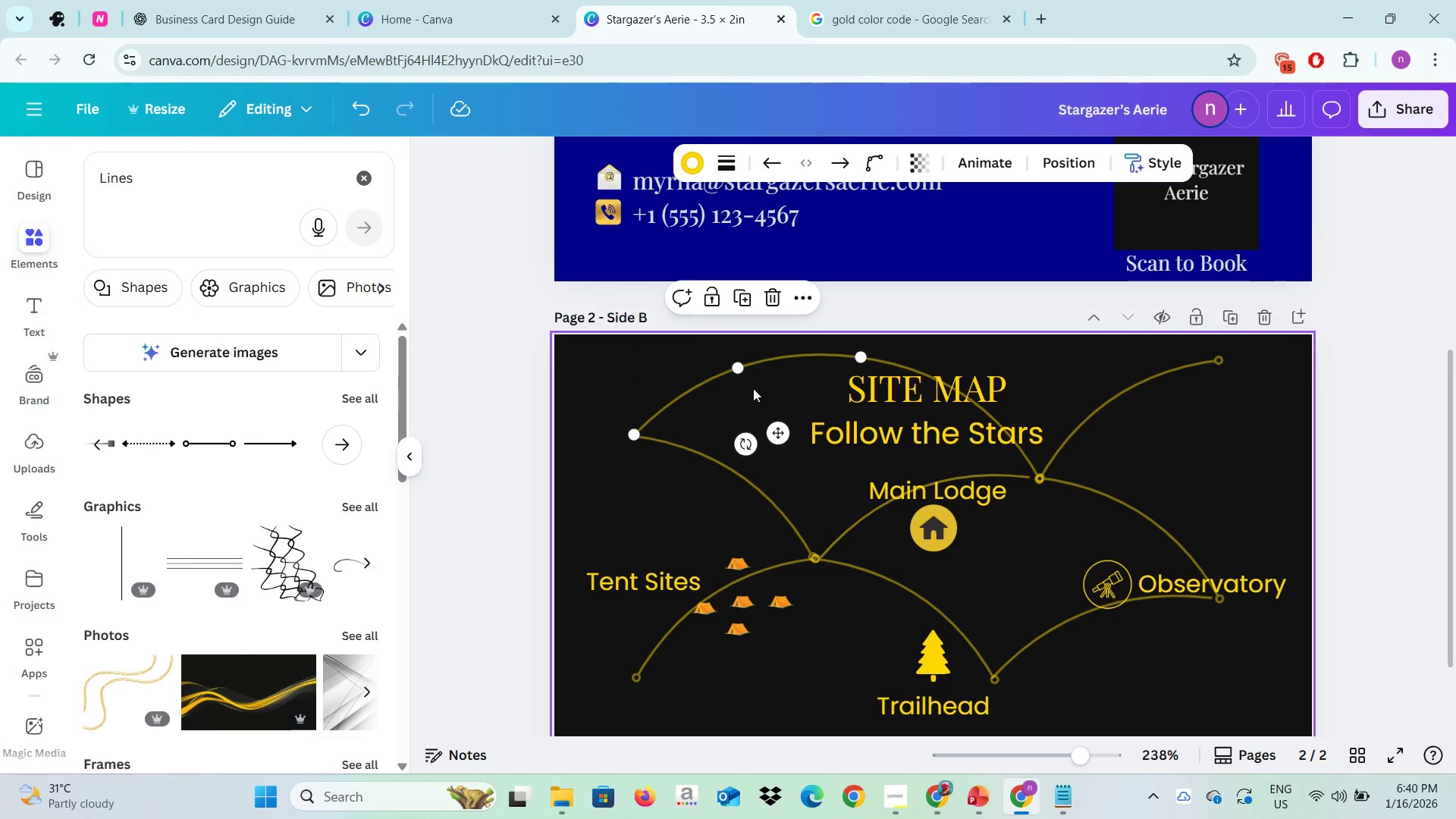 
left_click([753, 388])
 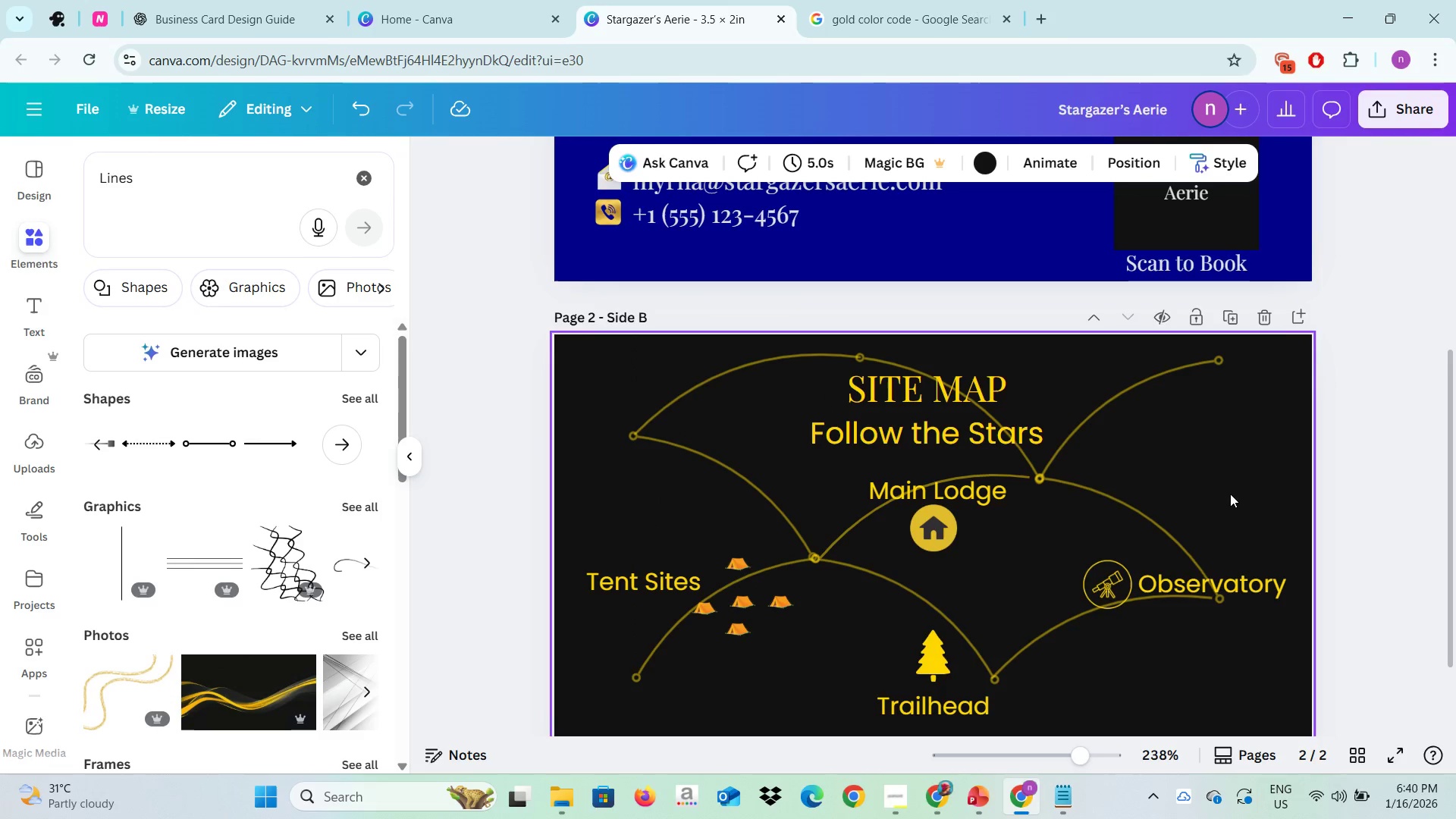 
left_click([1230, 494])
 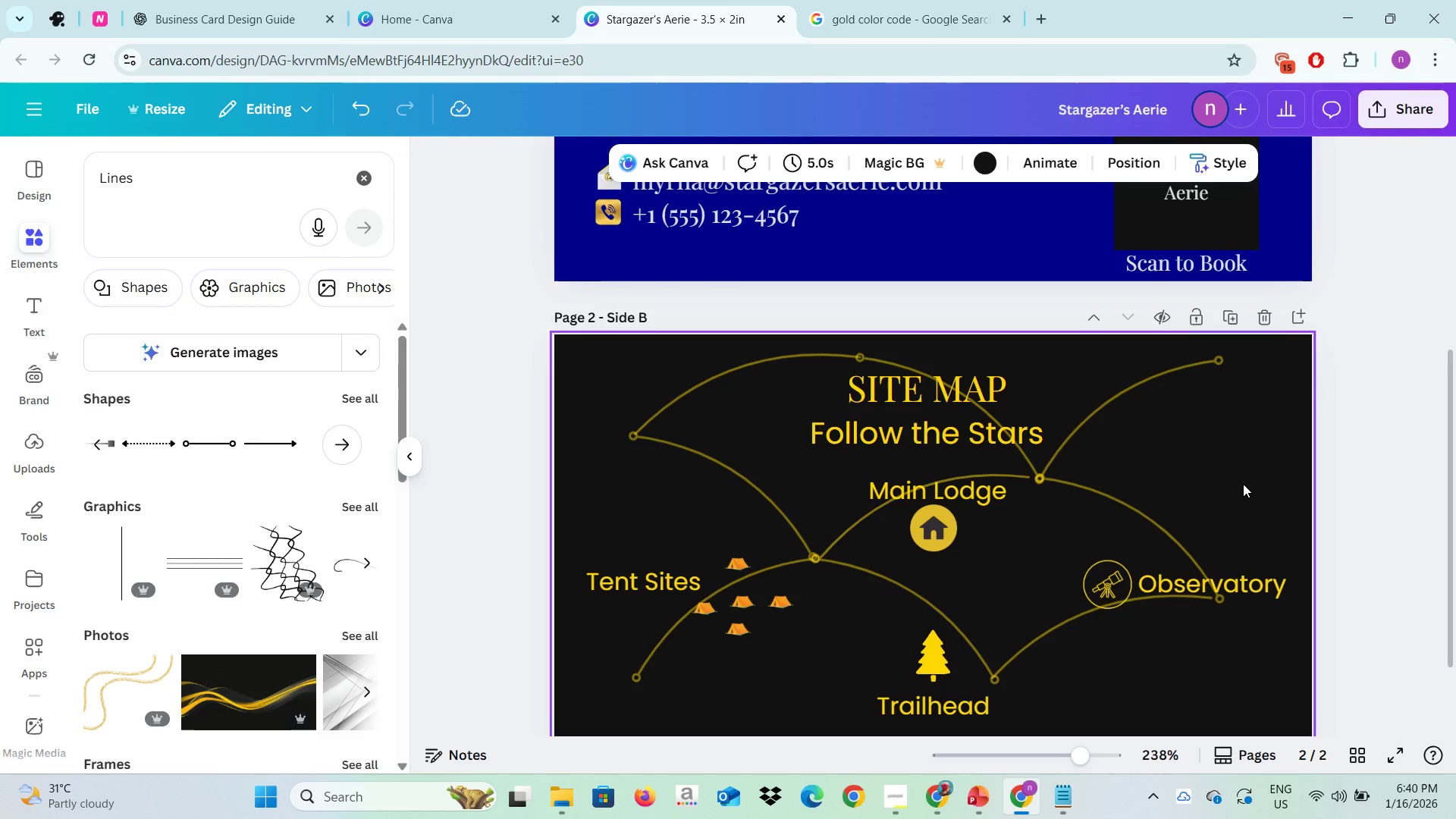 
left_click([1243, 483])
 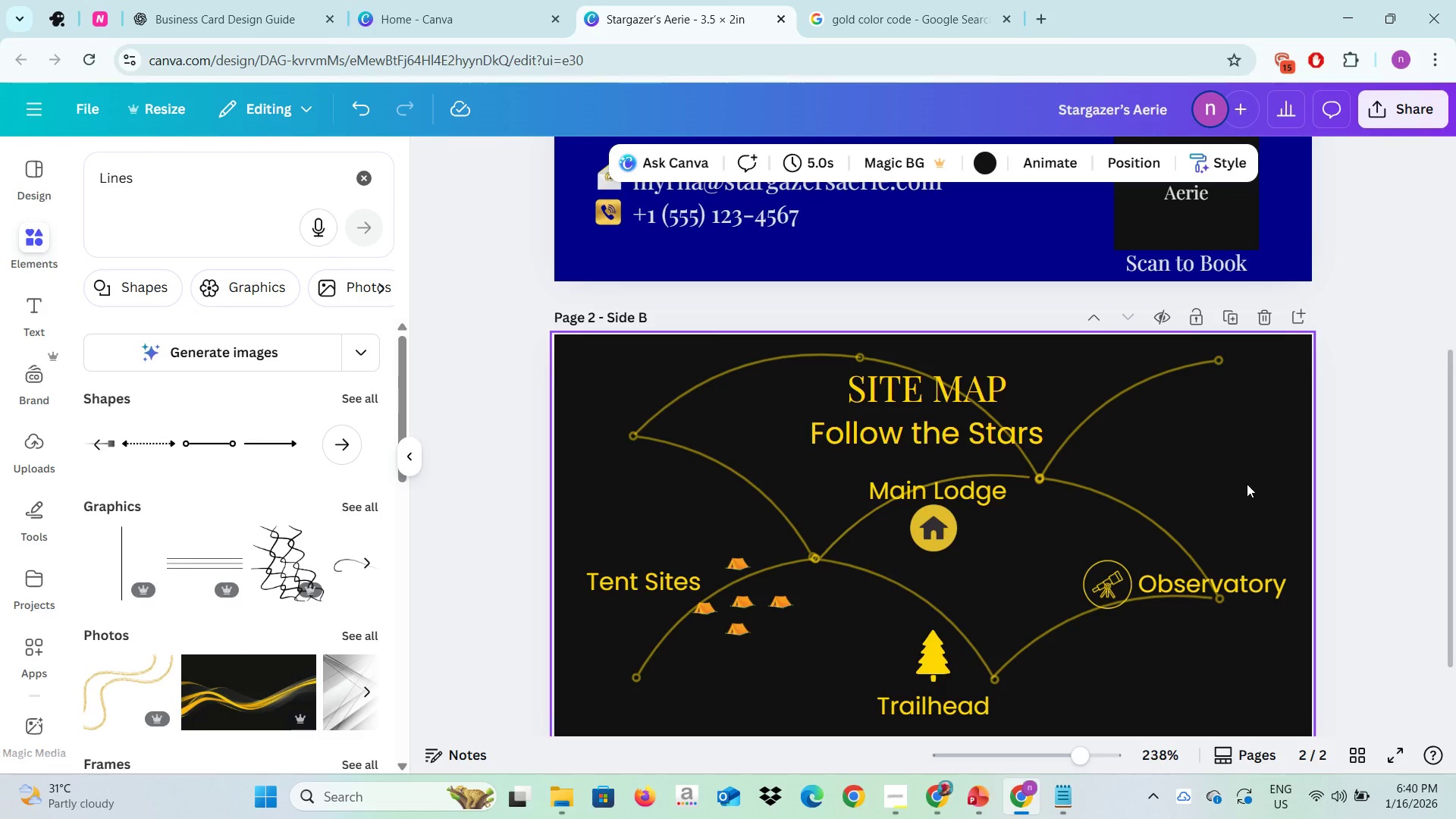 
left_click([1247, 484])
 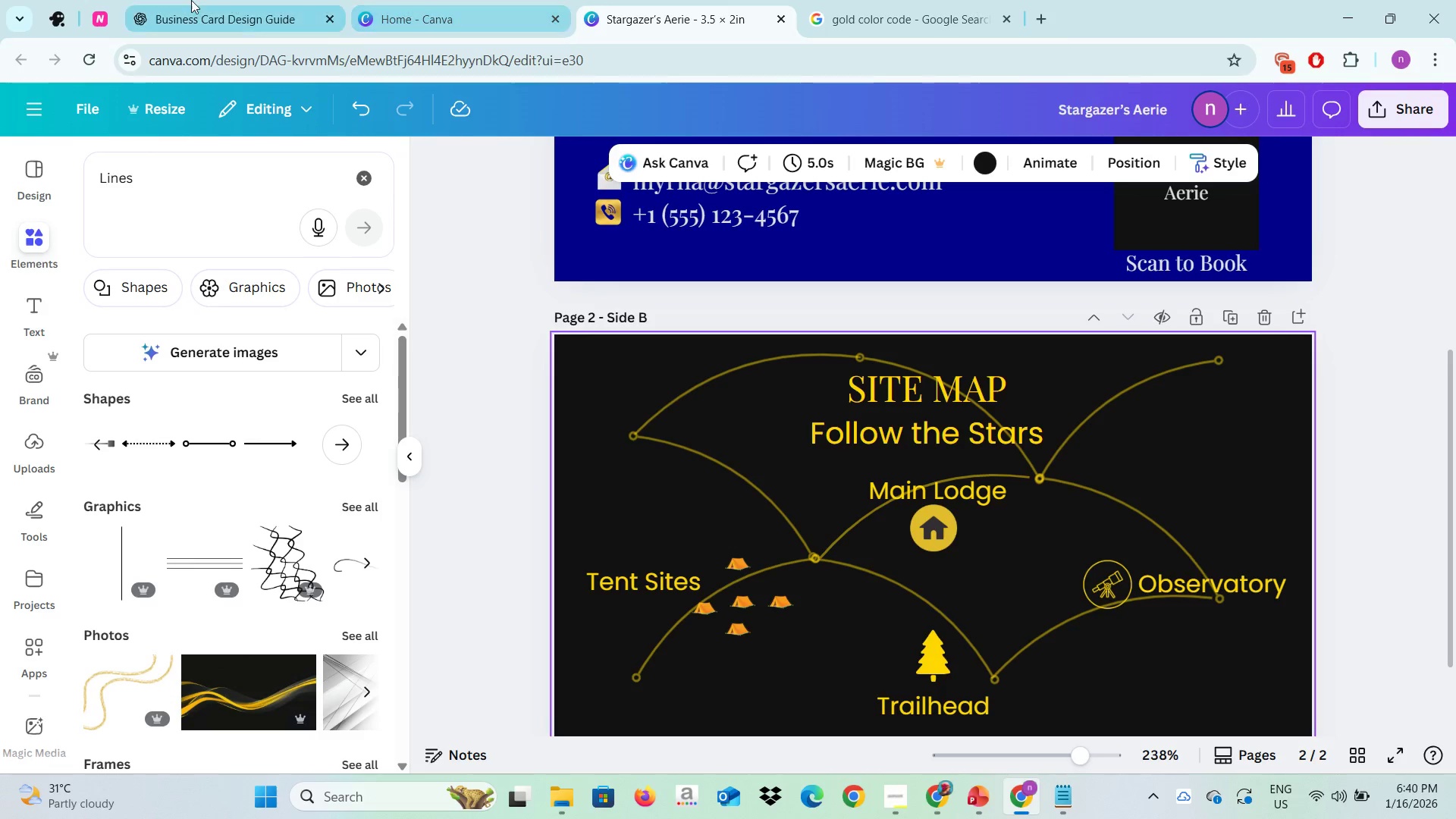 
left_click([180, 0])
 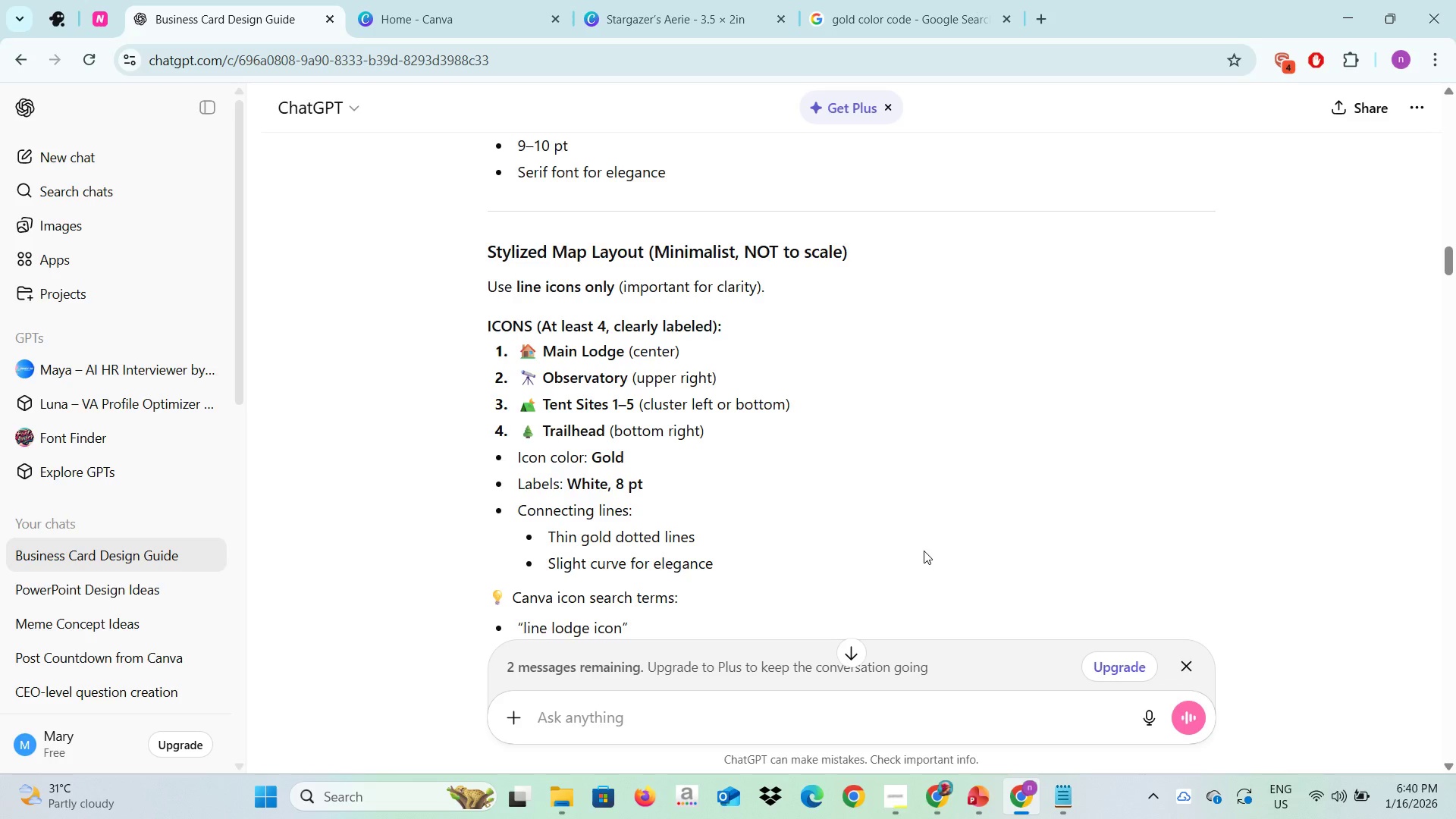 
scroll: coordinate [924, 550], scroll_direction: down, amount: 2.0
 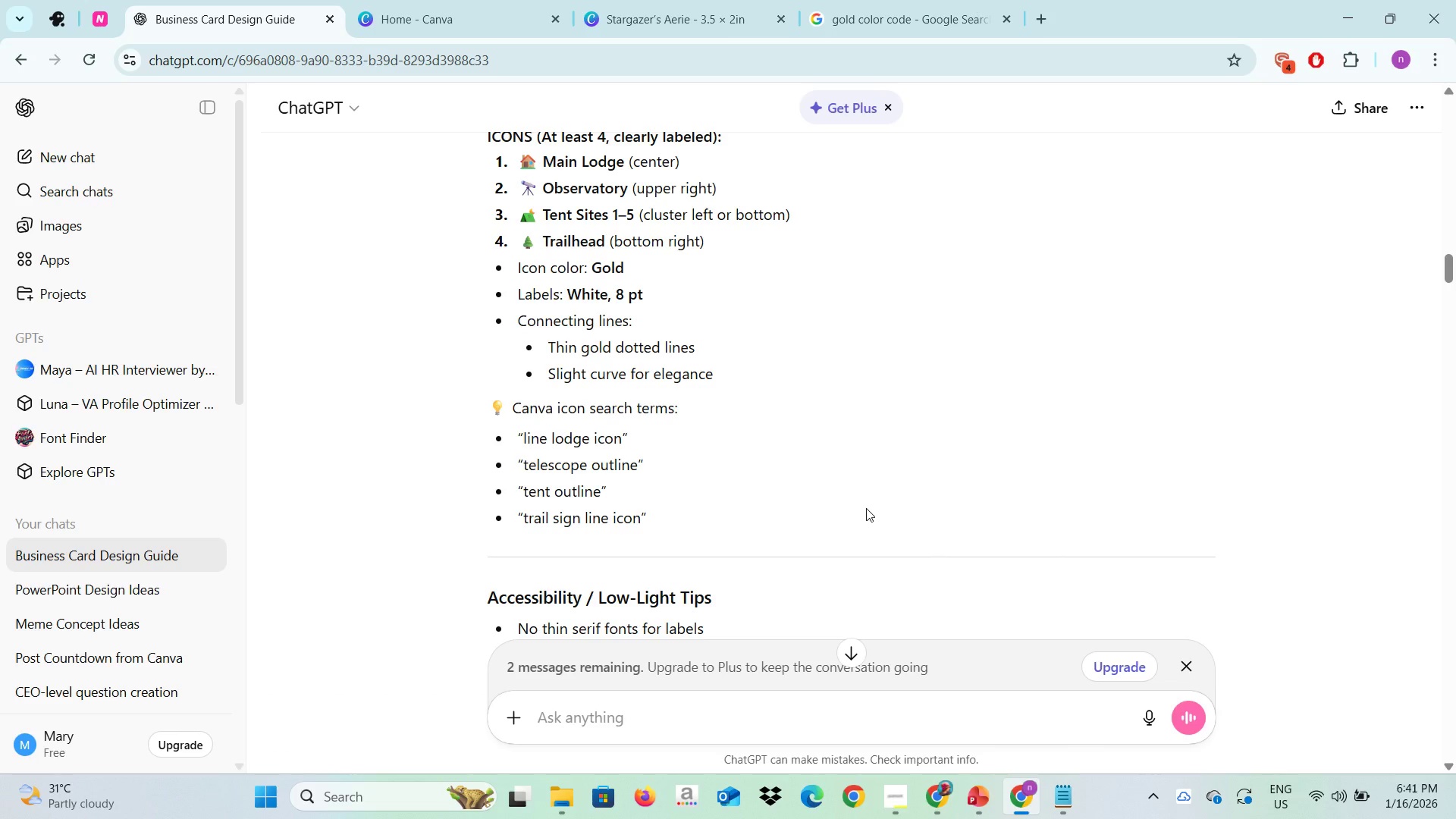 
wait(5.8)
 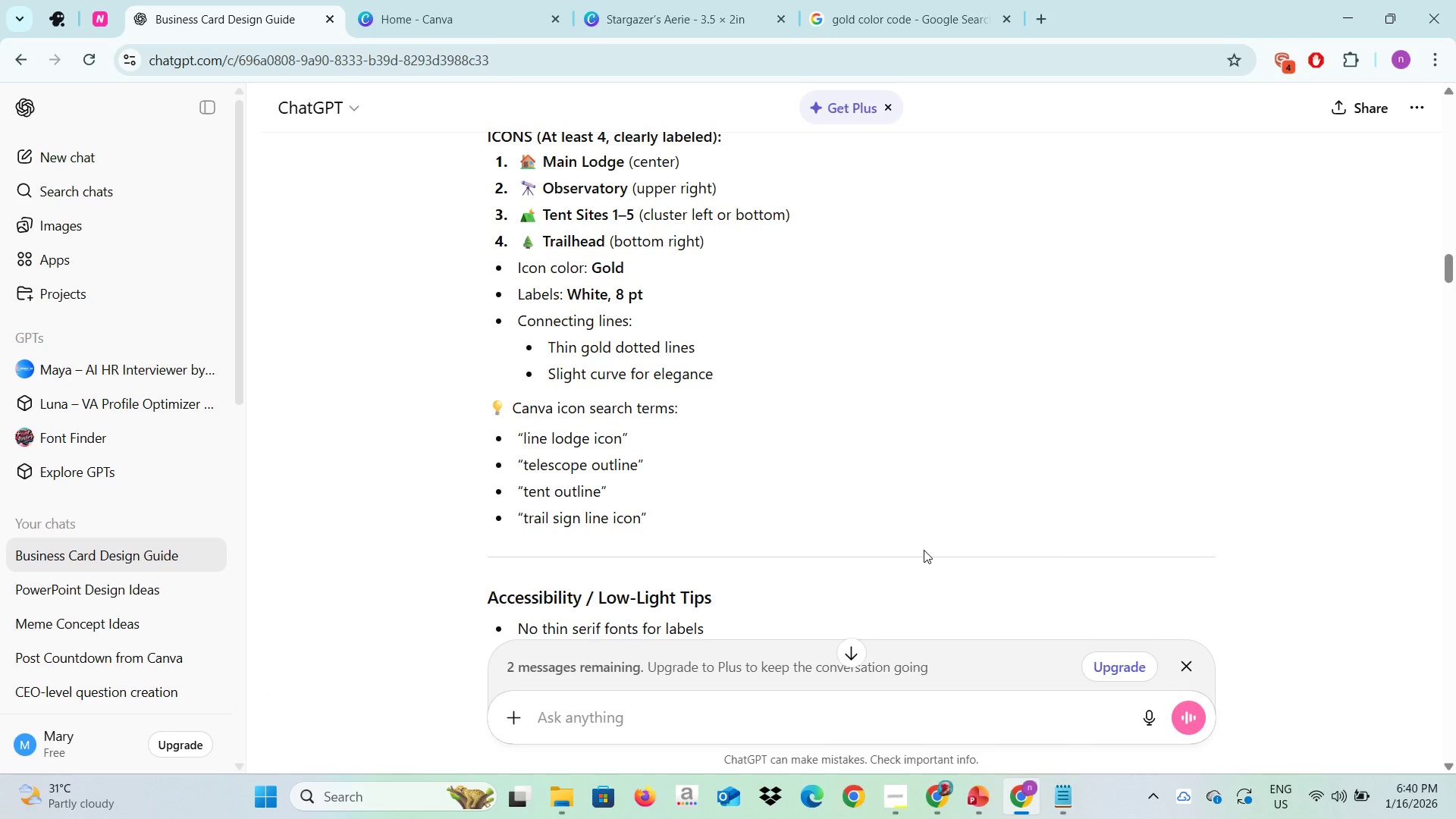 
scroll: coordinate [866, 506], scroll_direction: down, amount: 2.0
 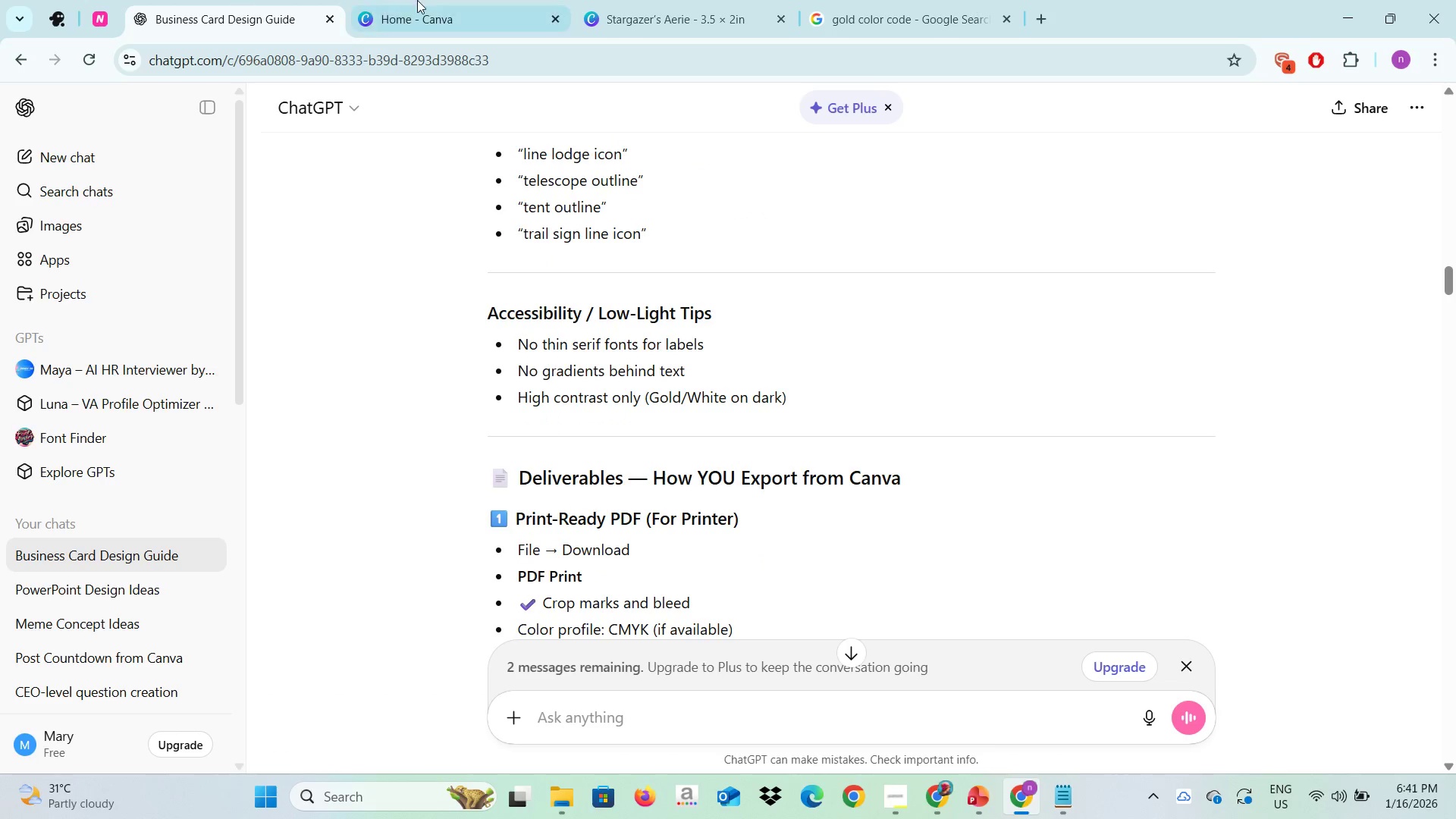 
key(Alt+AltLeft)
 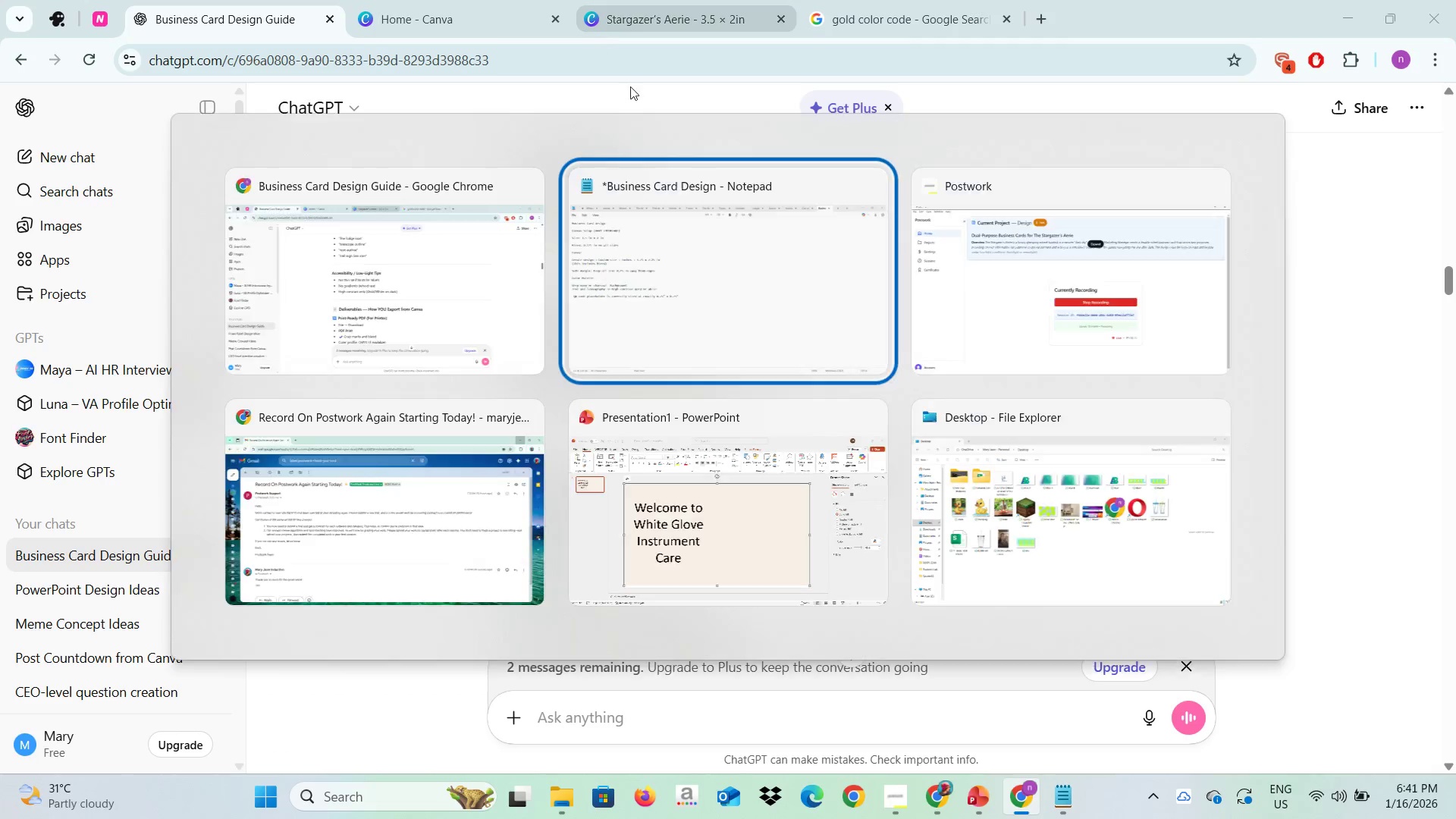 
key(Alt+Tab)
 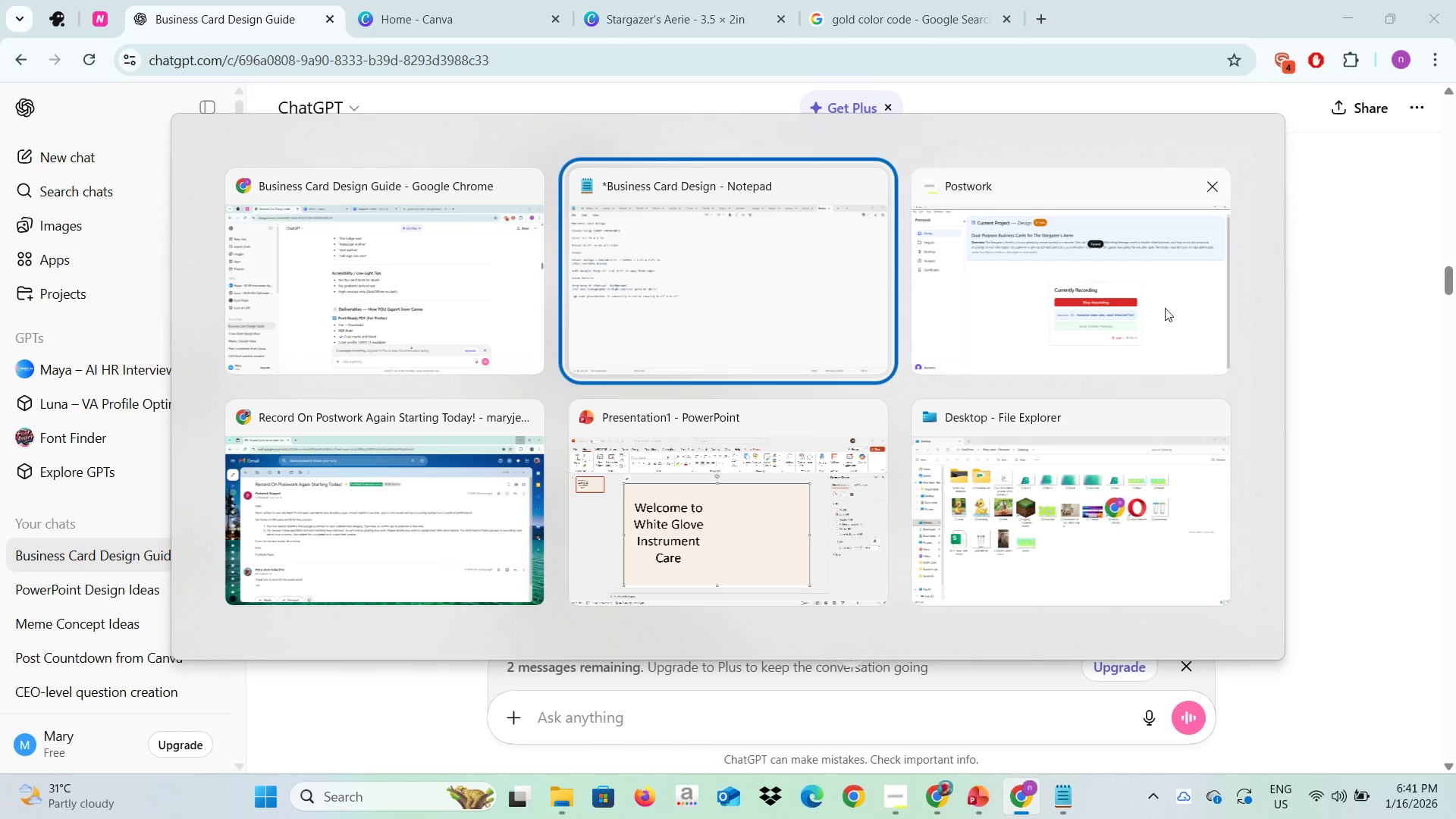 
left_click([1157, 300])